 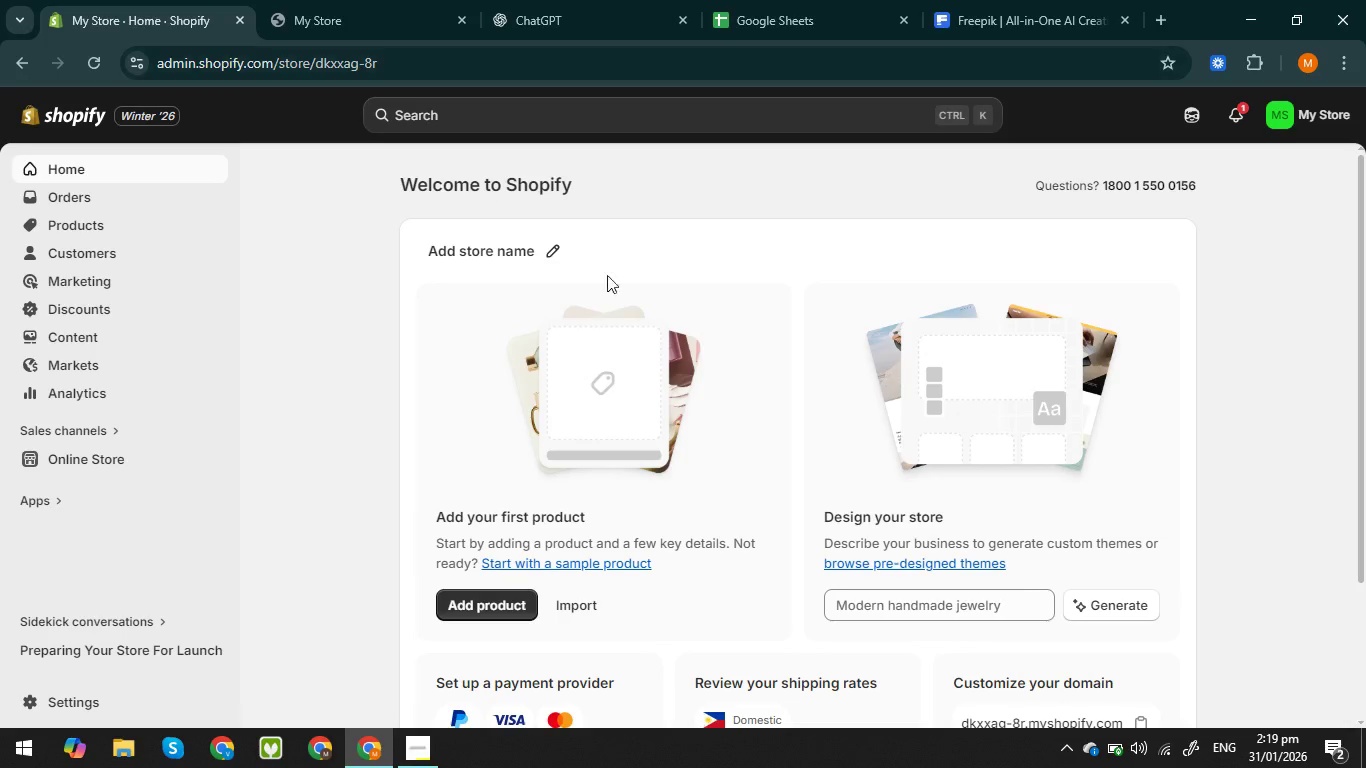 
scroll: coordinate [656, 509], scroll_direction: down, amount: 5.0
 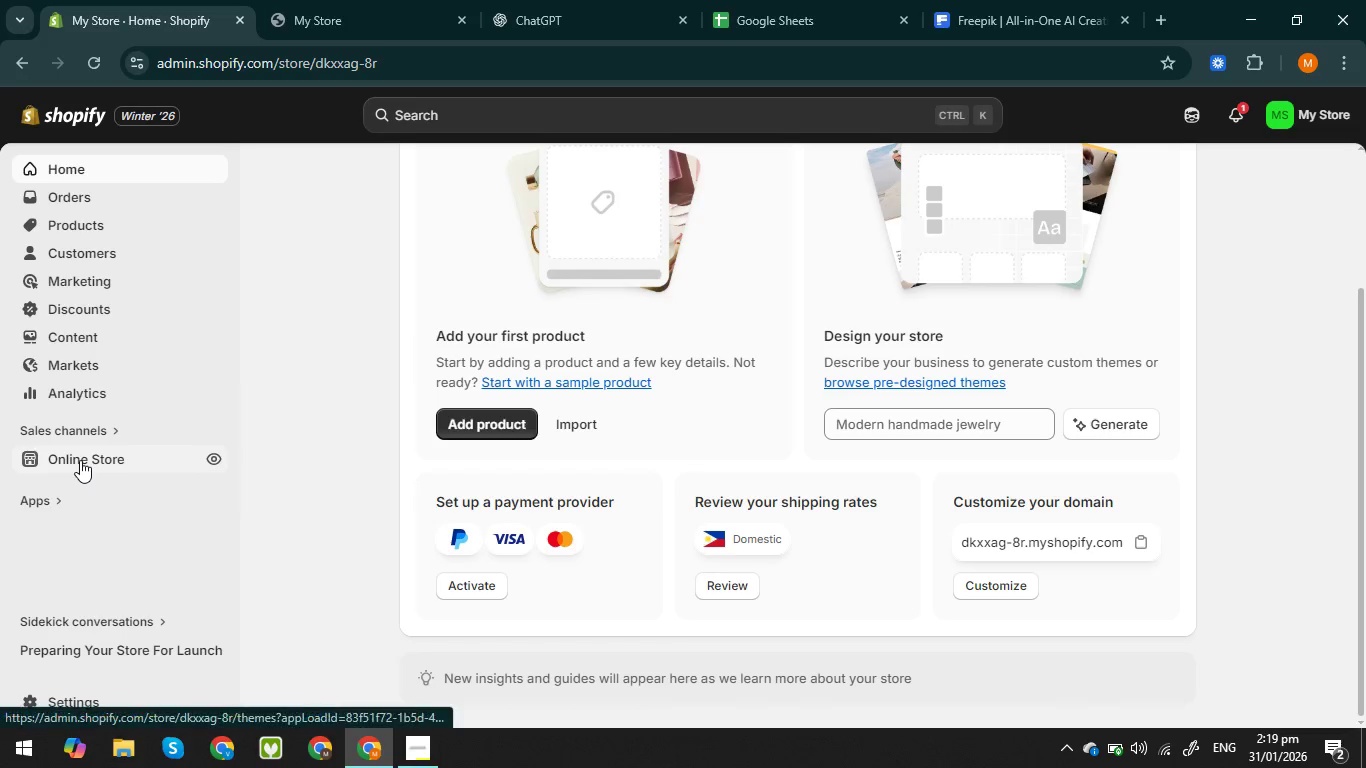 
left_click([80, 460])
 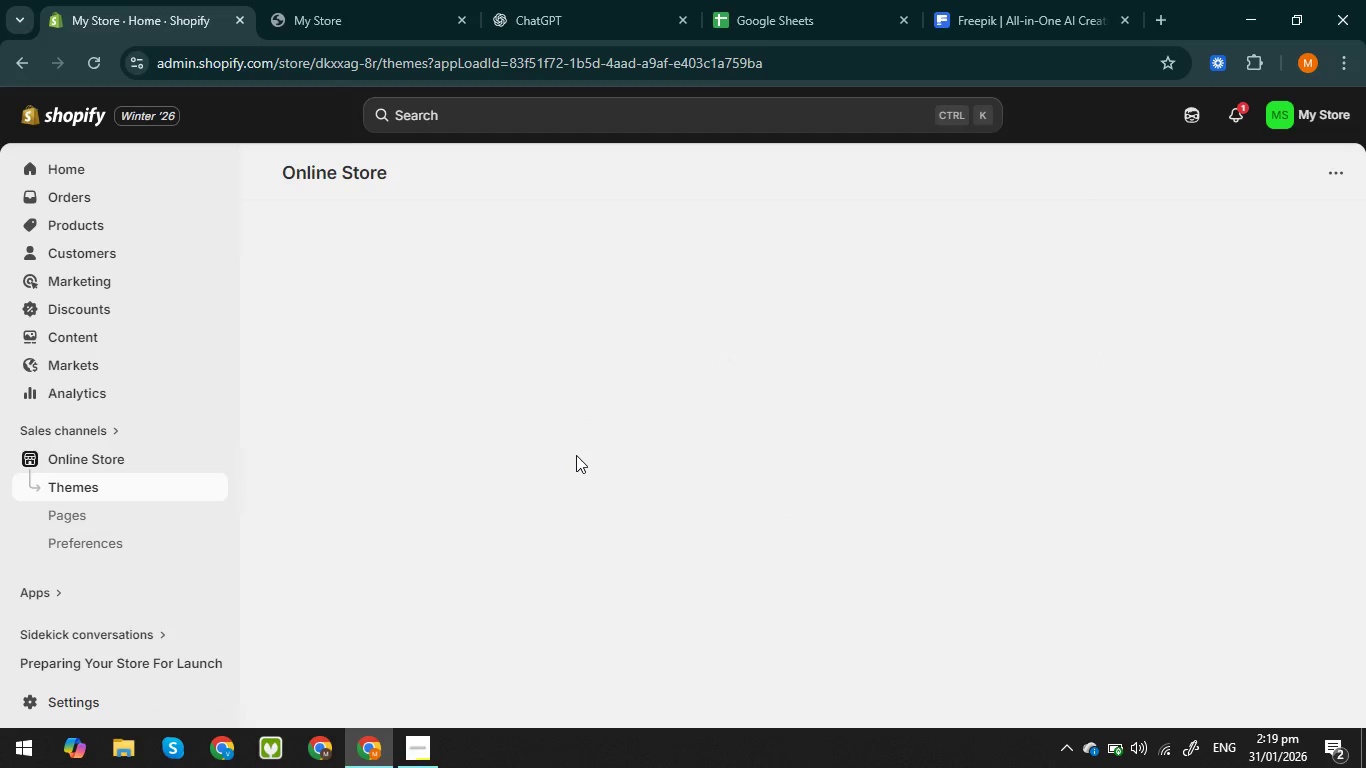 
wait(8.88)
 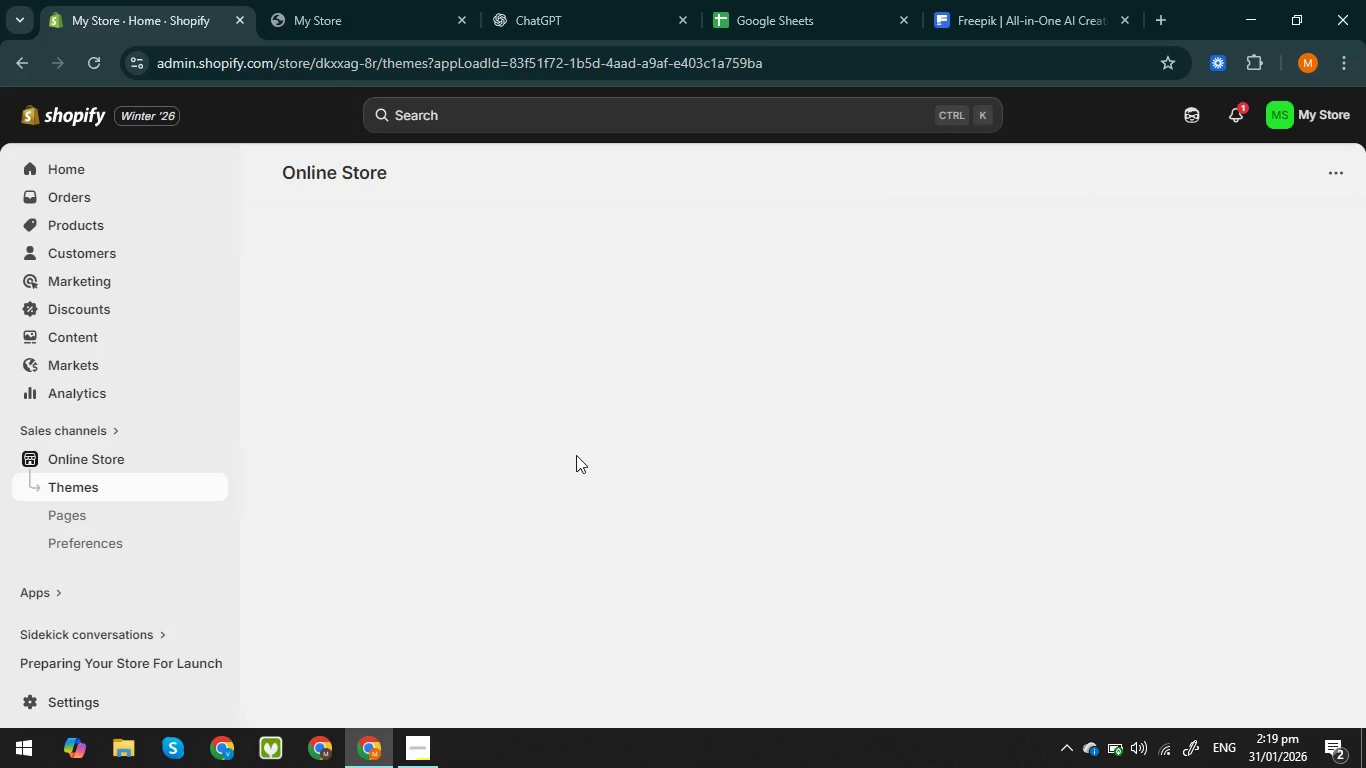 
left_click([966, 19])
 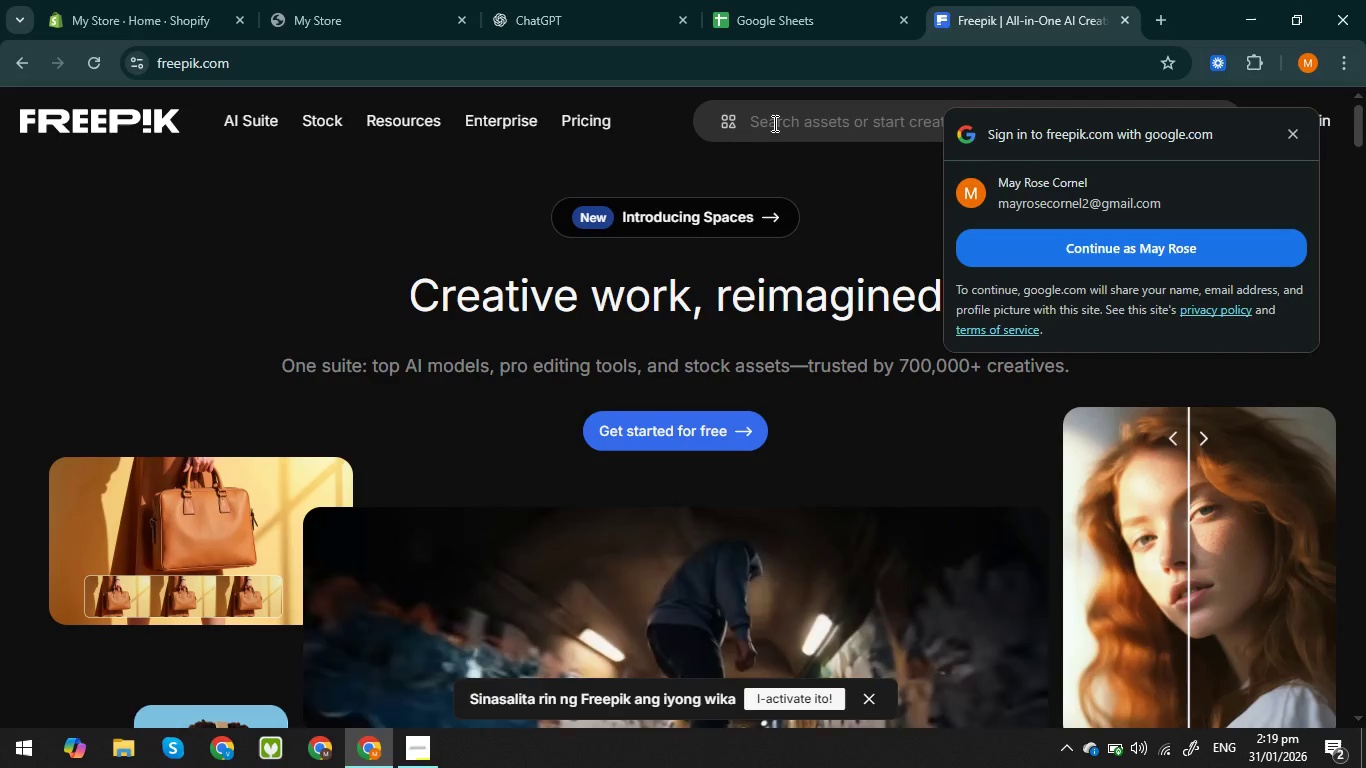 
left_click([773, 123])
 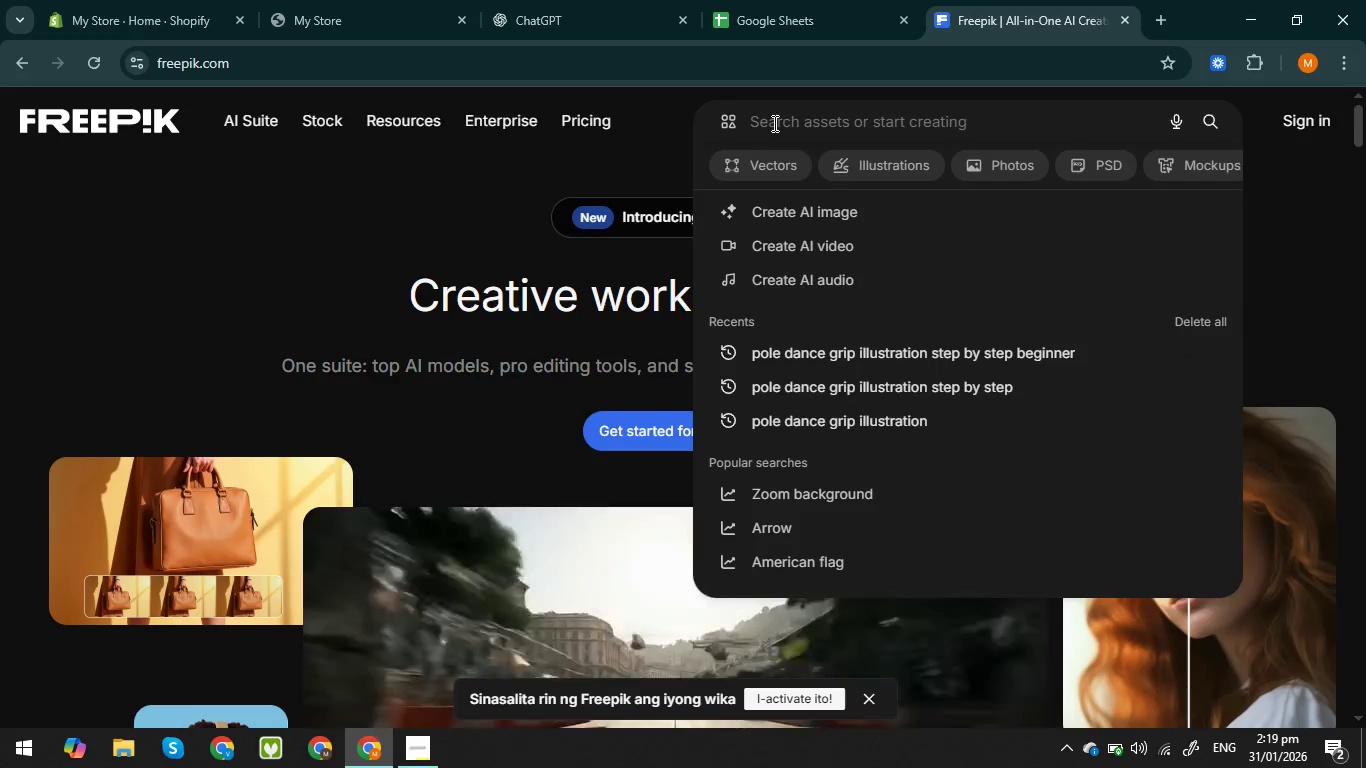 
type(wraparound decks or terraces)
 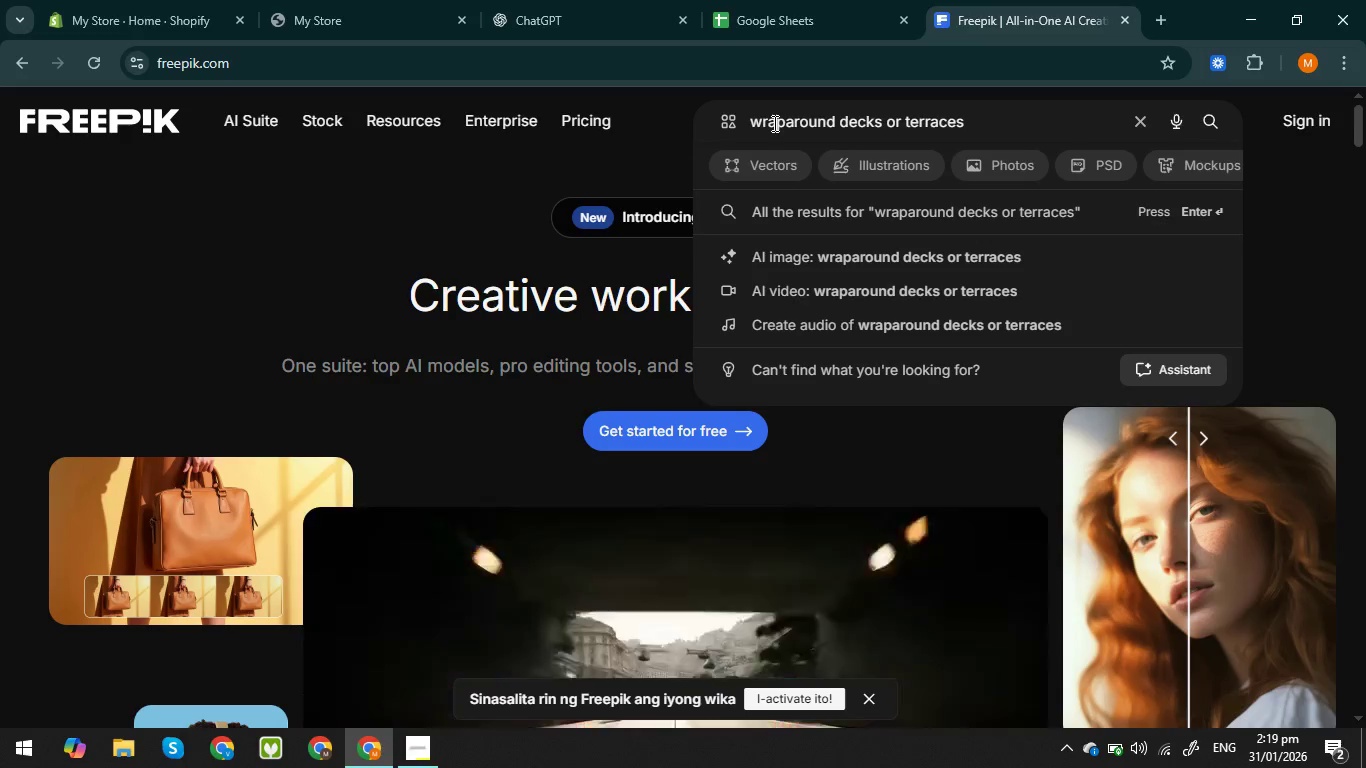 
type( with mountain views)
 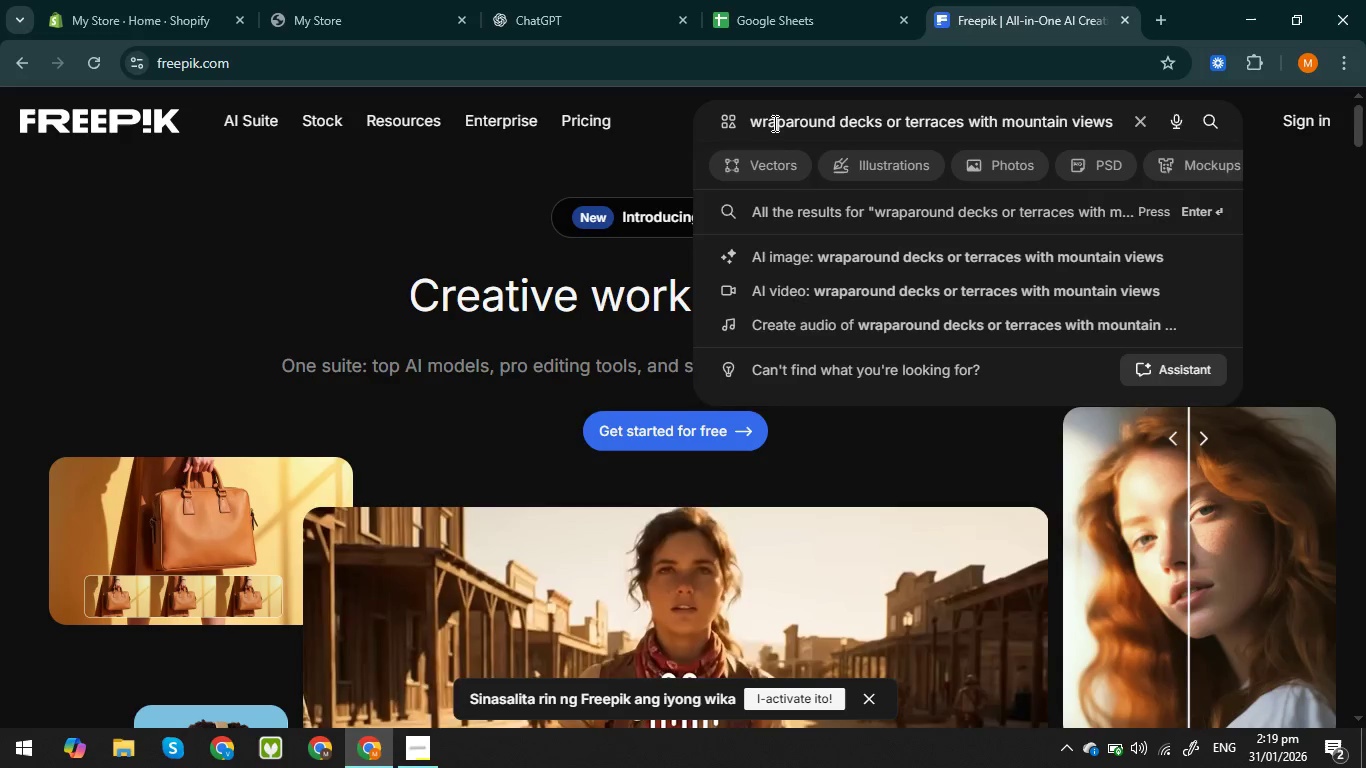 
key(Enter)
 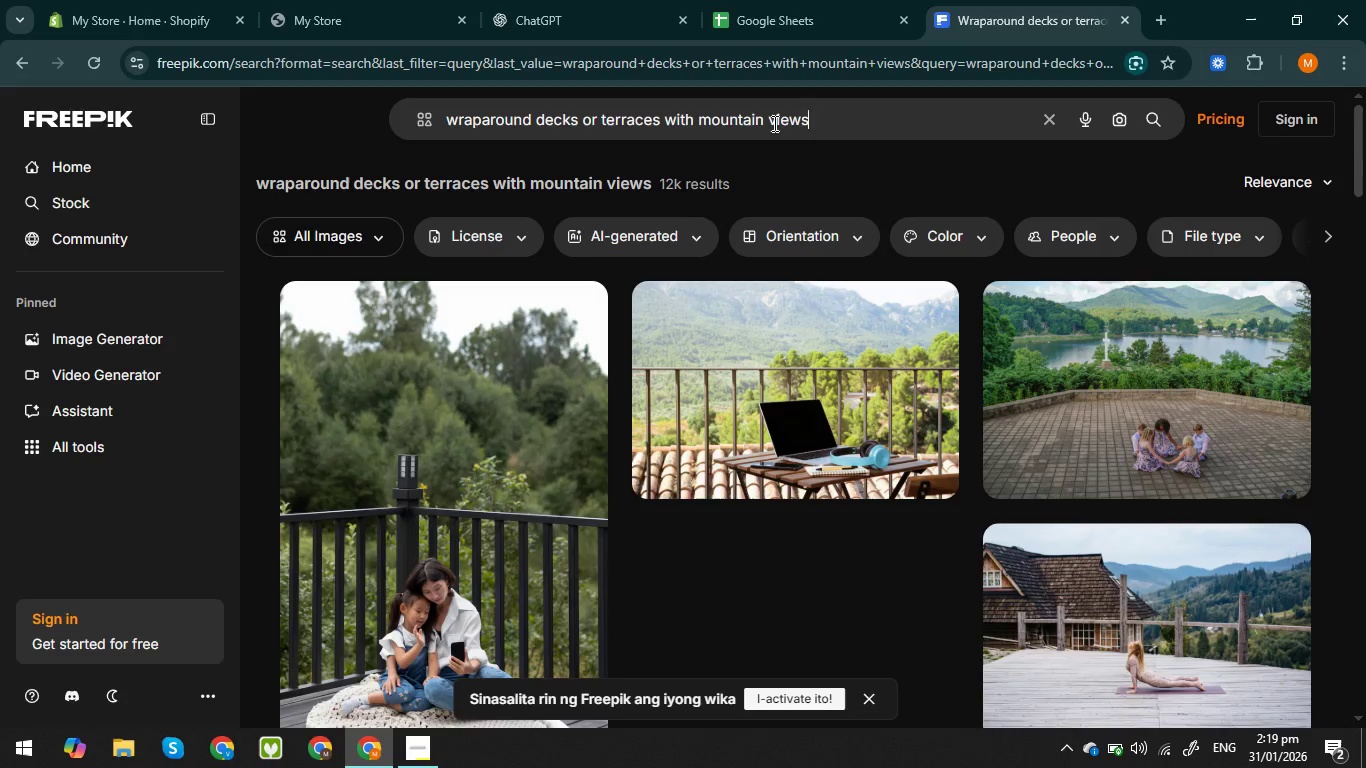 
wait(9.06)
 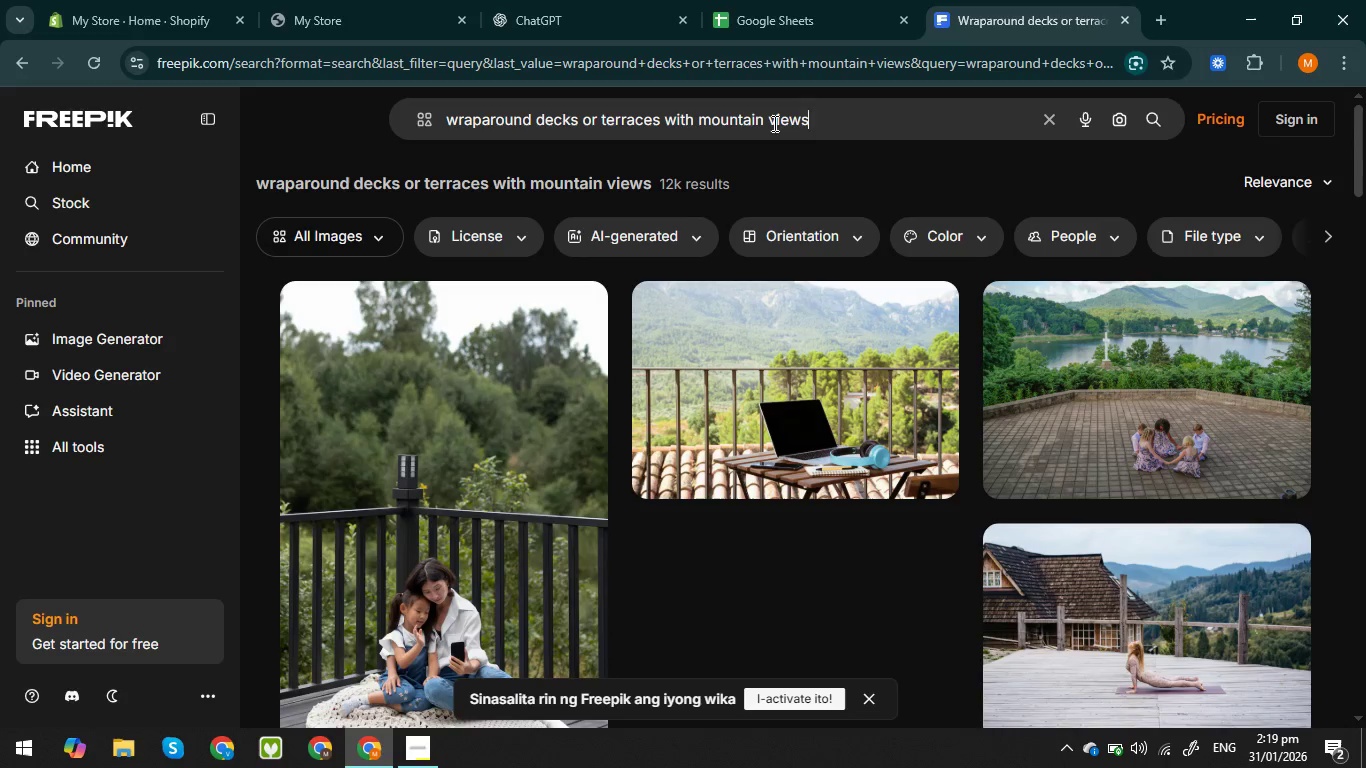 
scroll: coordinate [679, 360], scroll_direction: down, amount: 8.0
 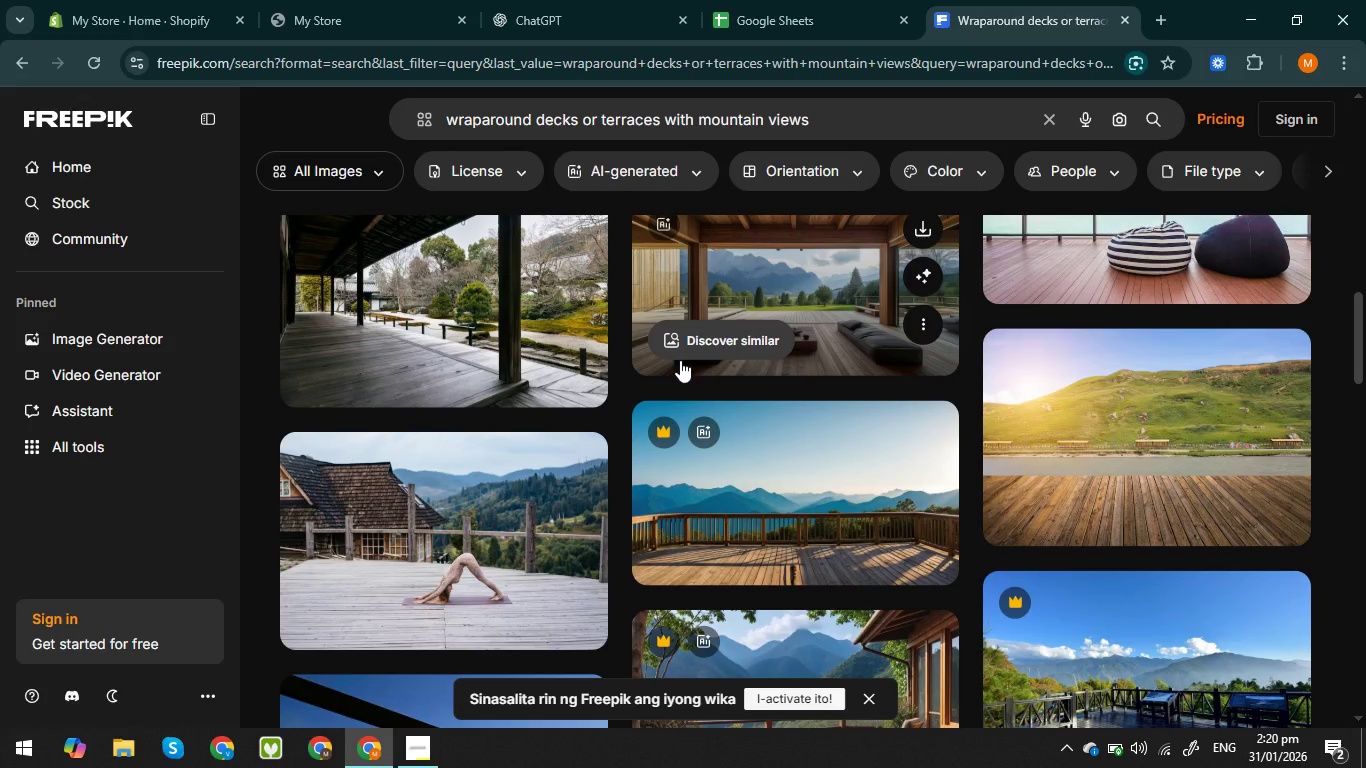 
scroll: coordinate [680, 360], scroll_direction: up, amount: 1.0
 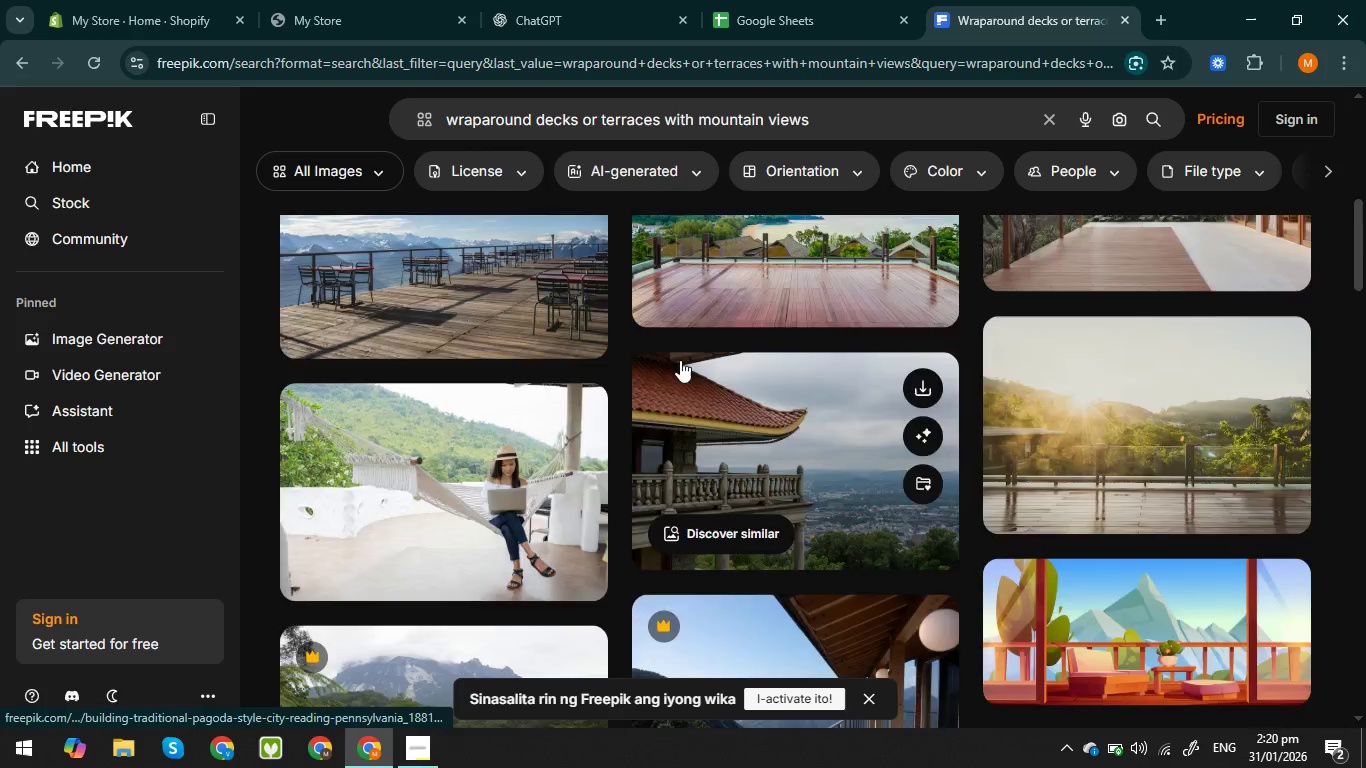 
mouse_move([469, 356])
 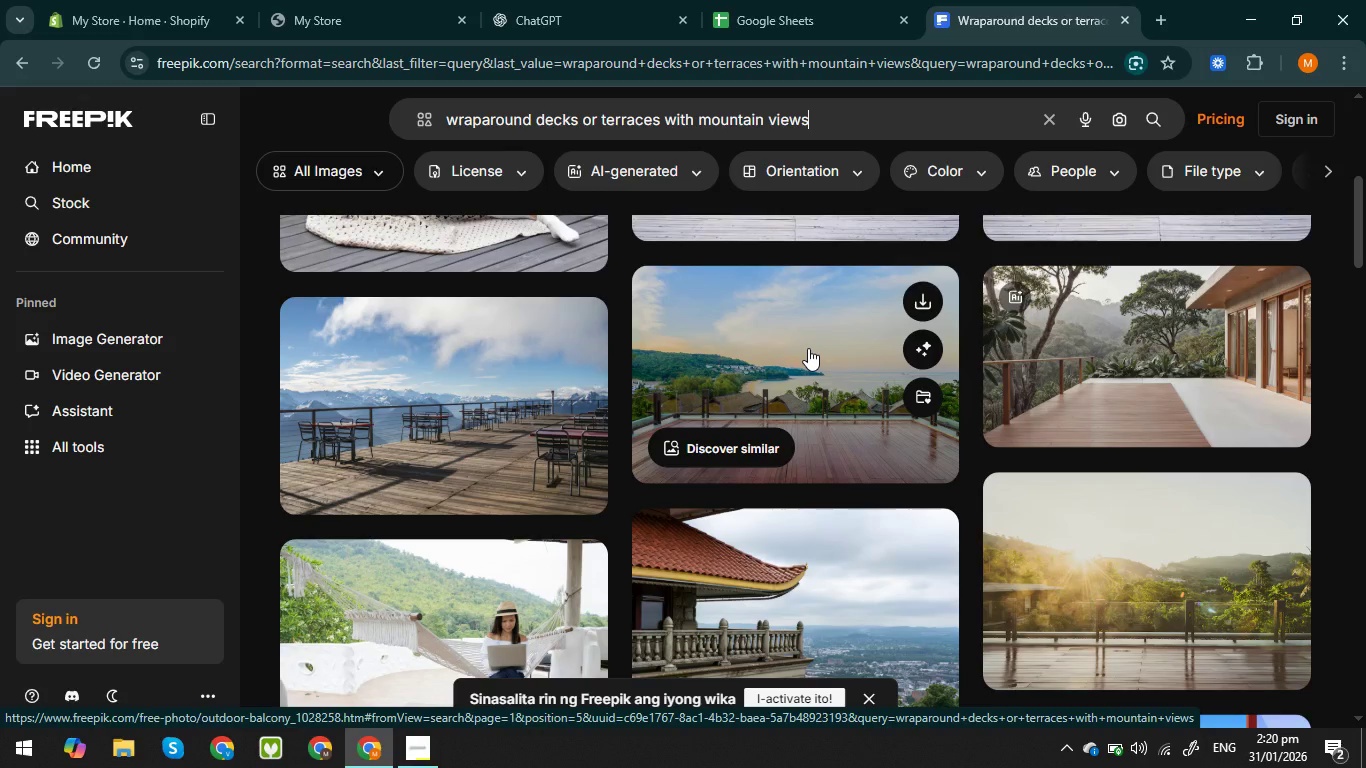 
wait(8.52)
 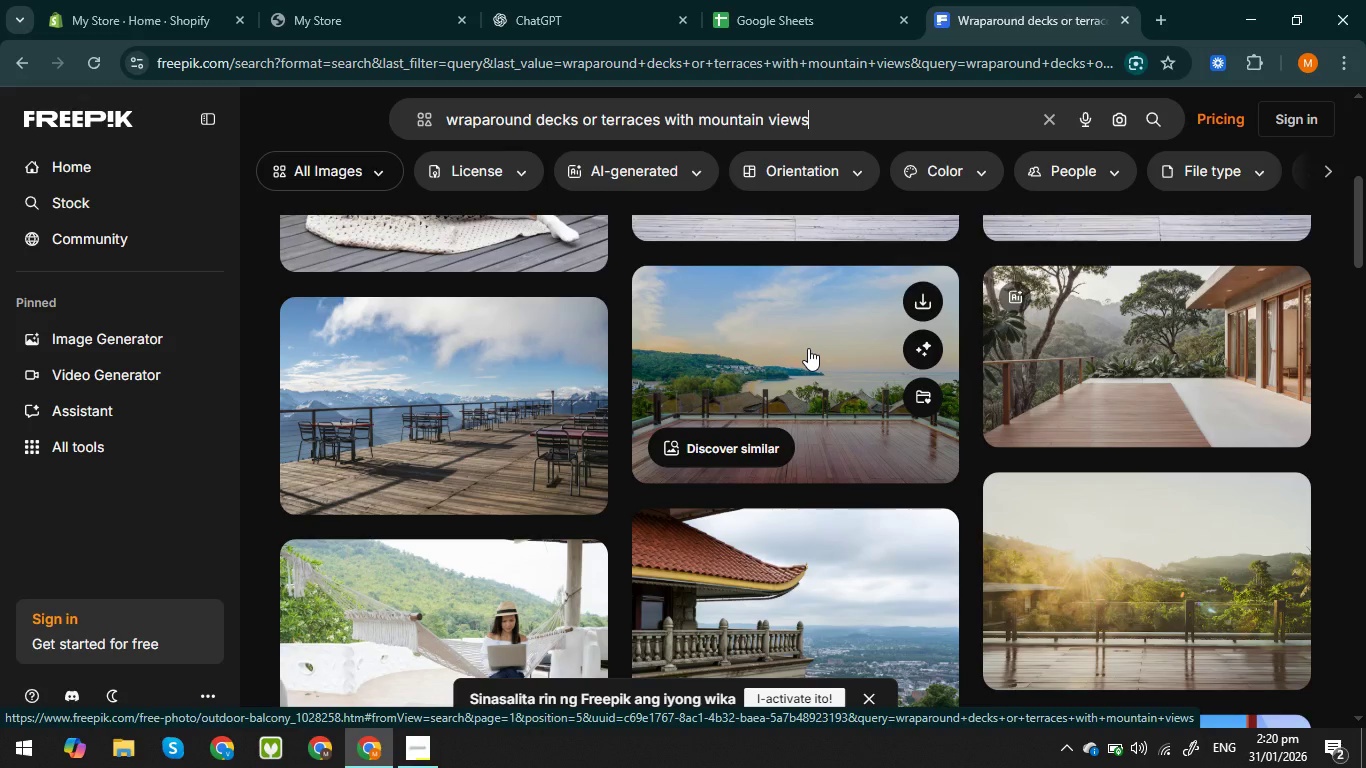 
left_click([1274, 305])
 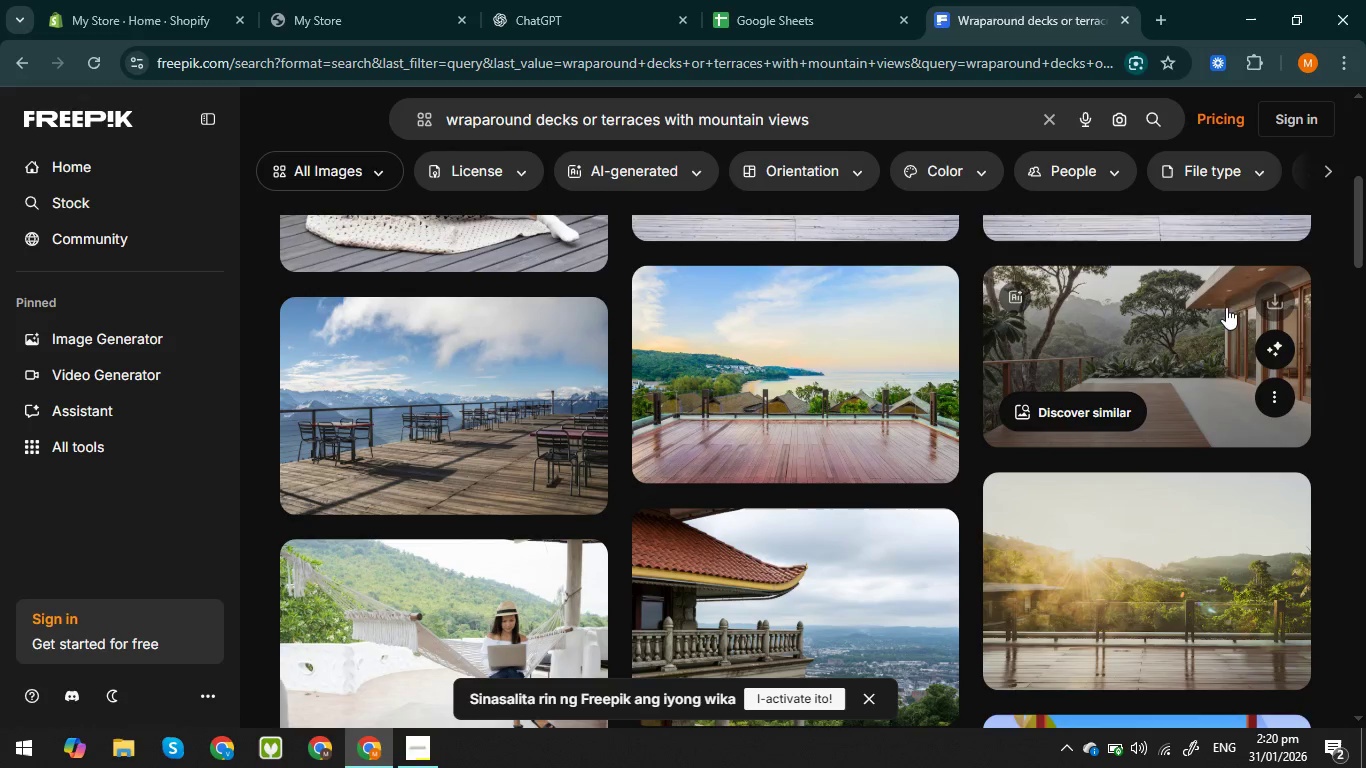 
mouse_move([1174, 310])
 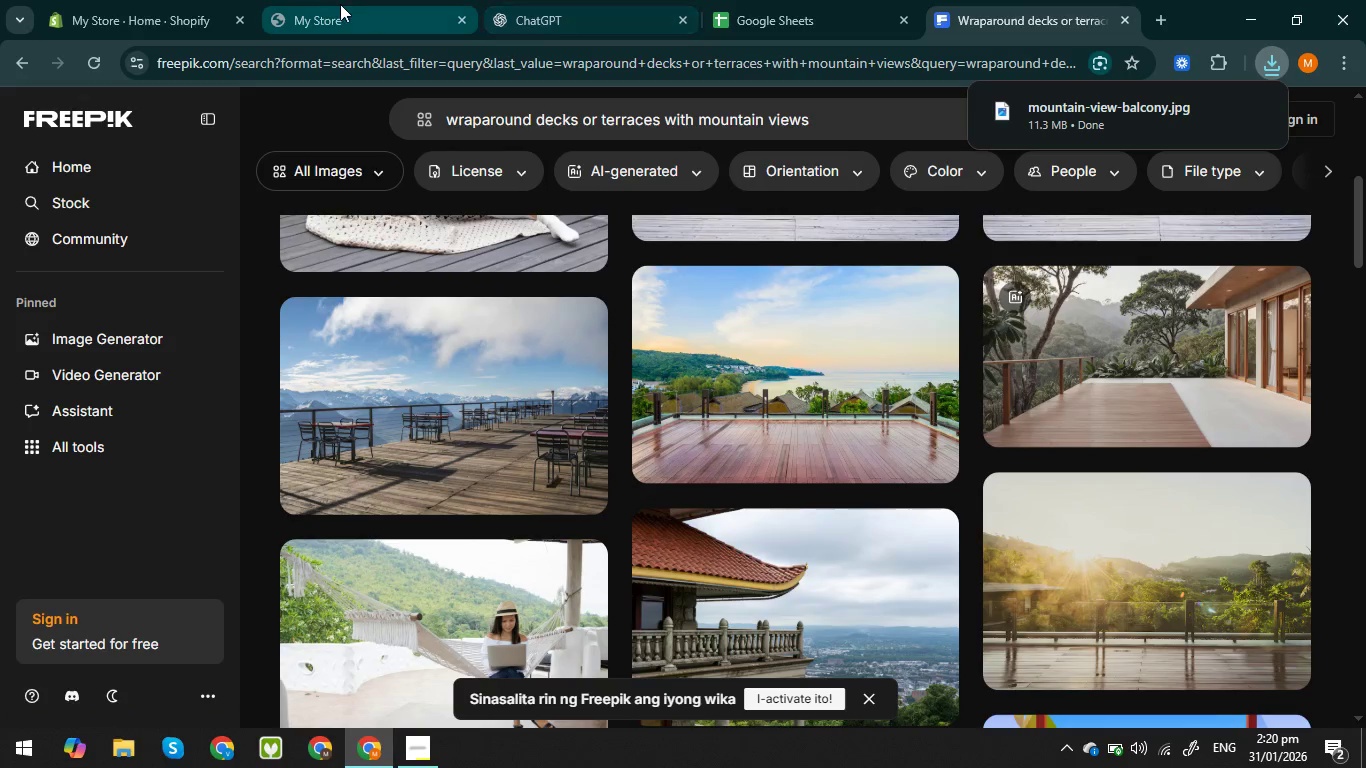 
left_click([331, 4])
 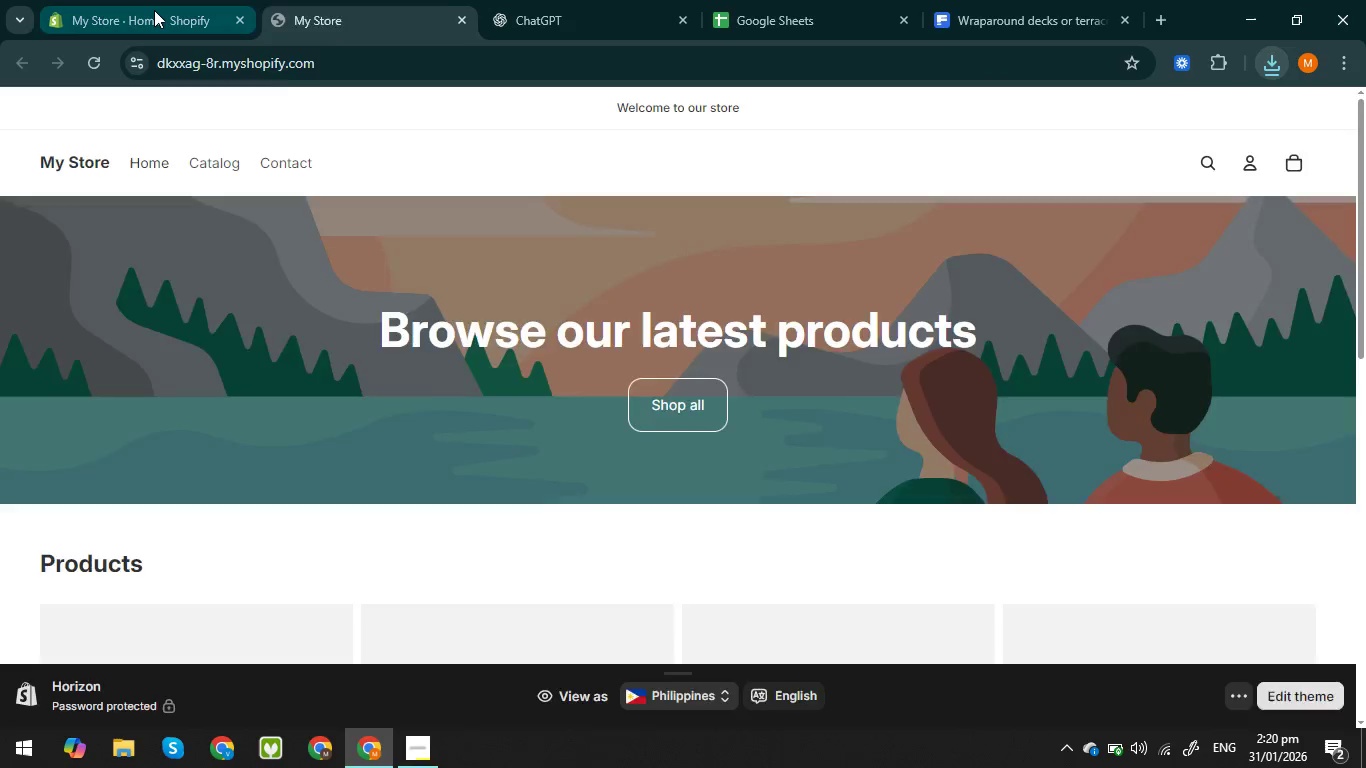 
left_click([154, 10])
 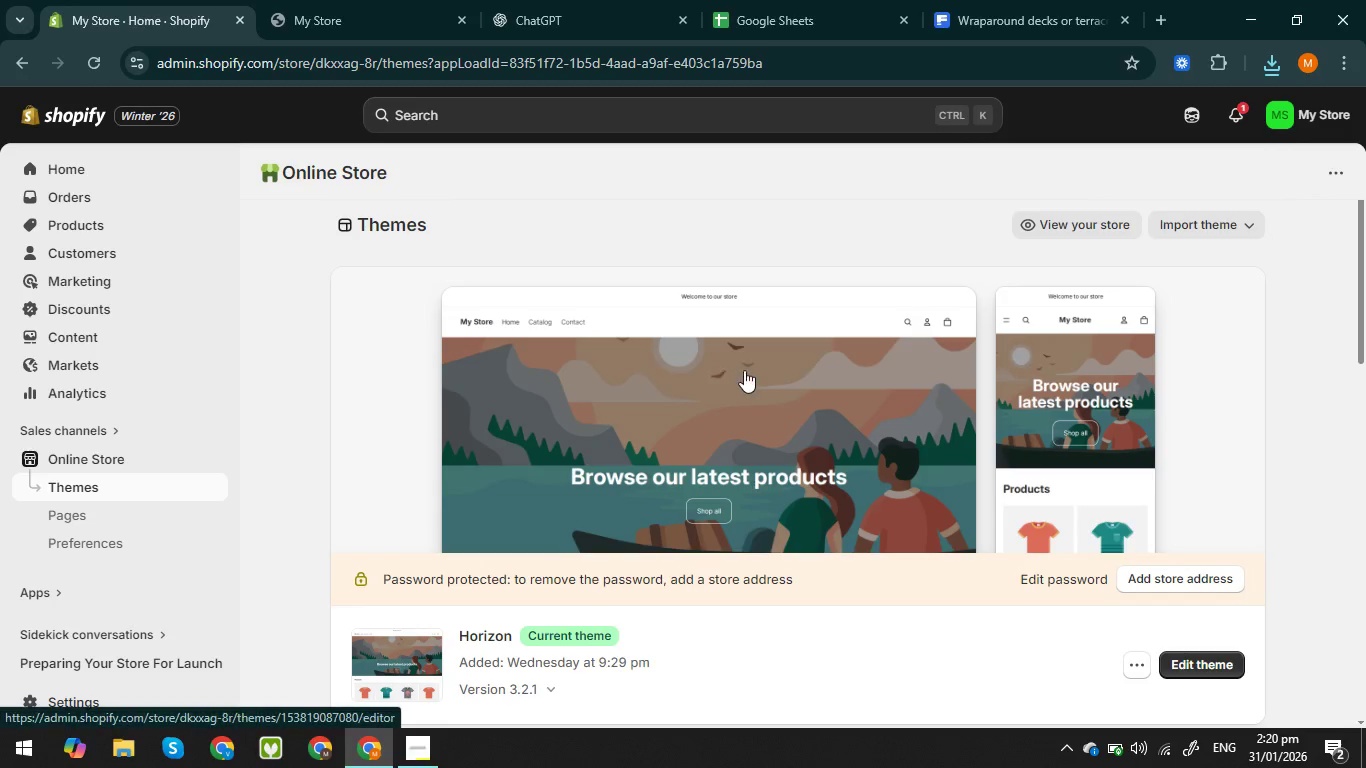 
scroll: coordinate [744, 370], scroll_direction: down, amount: 1.0
 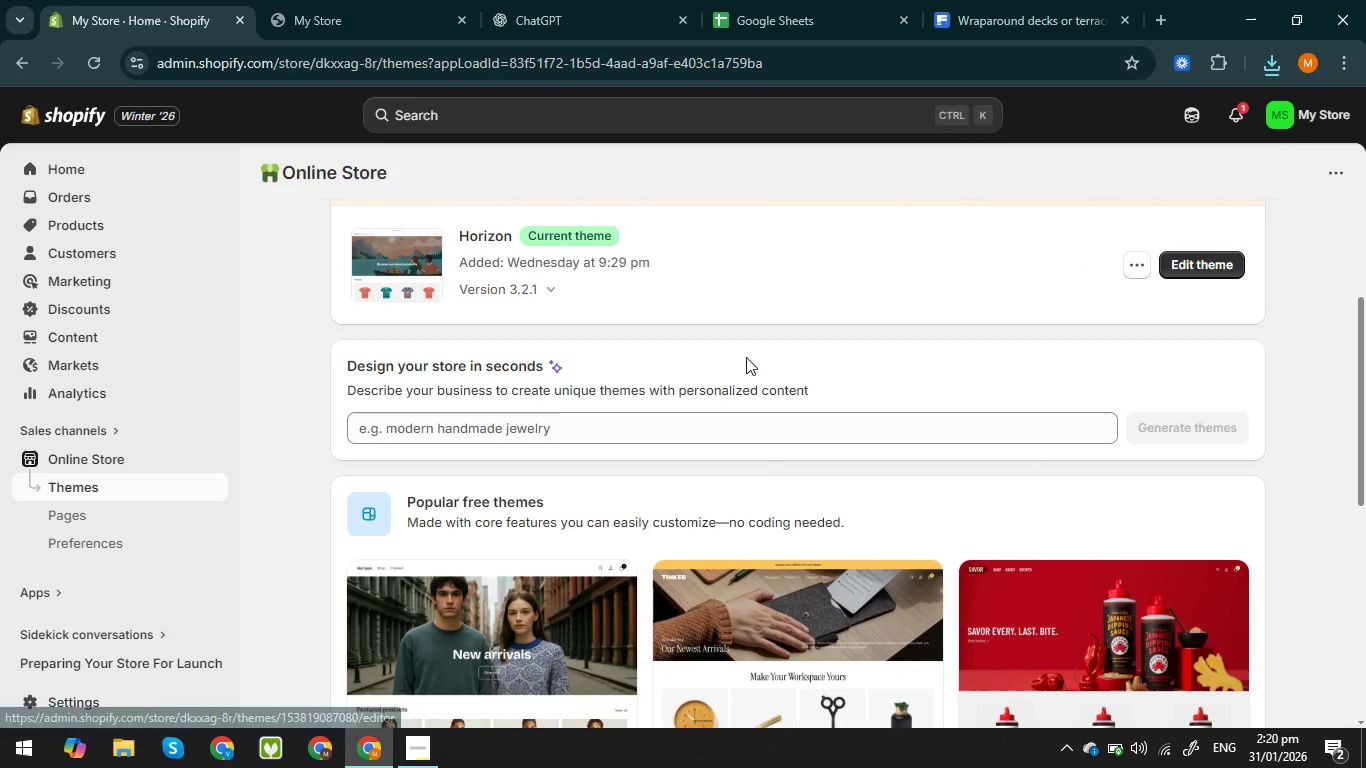 
scroll: coordinate [731, 367], scroll_direction: up, amount: 1.0
 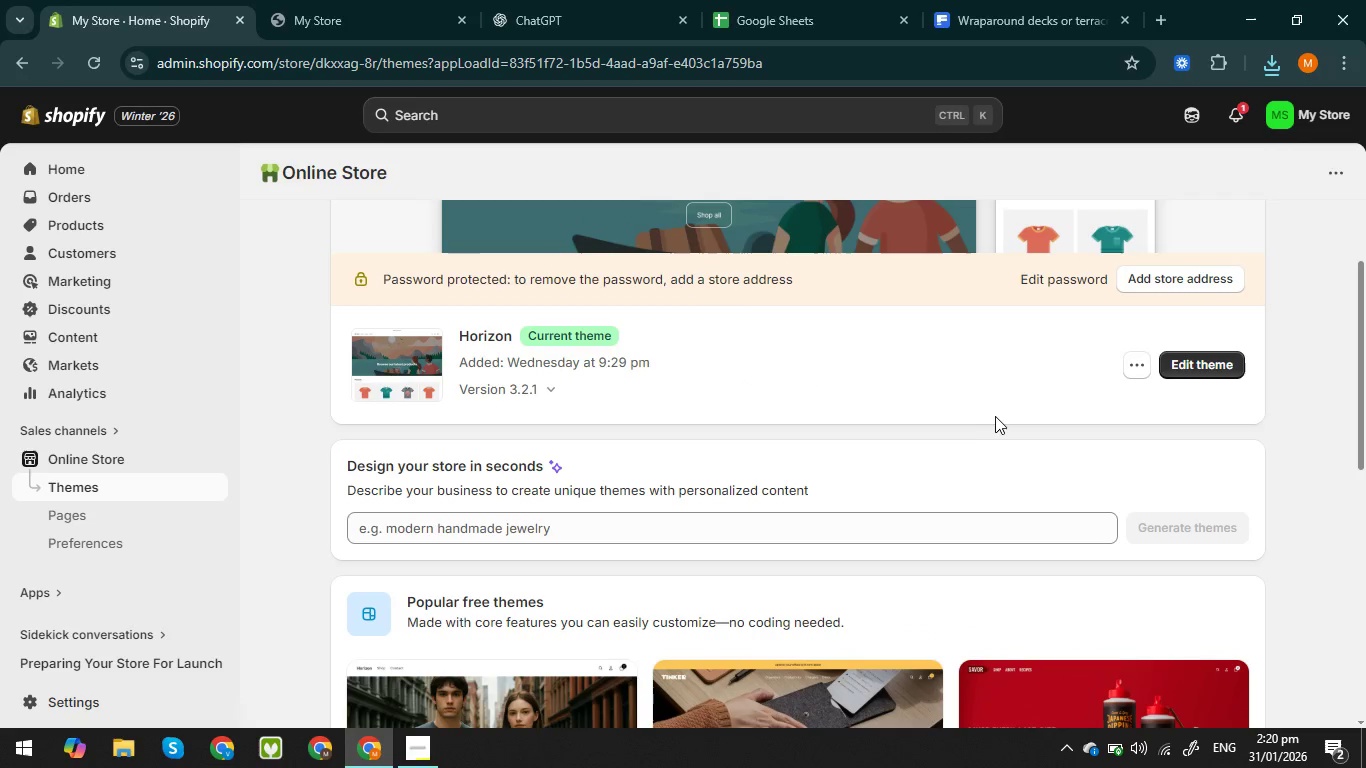 
scroll: coordinate [991, 417], scroll_direction: down, amount: 2.0
 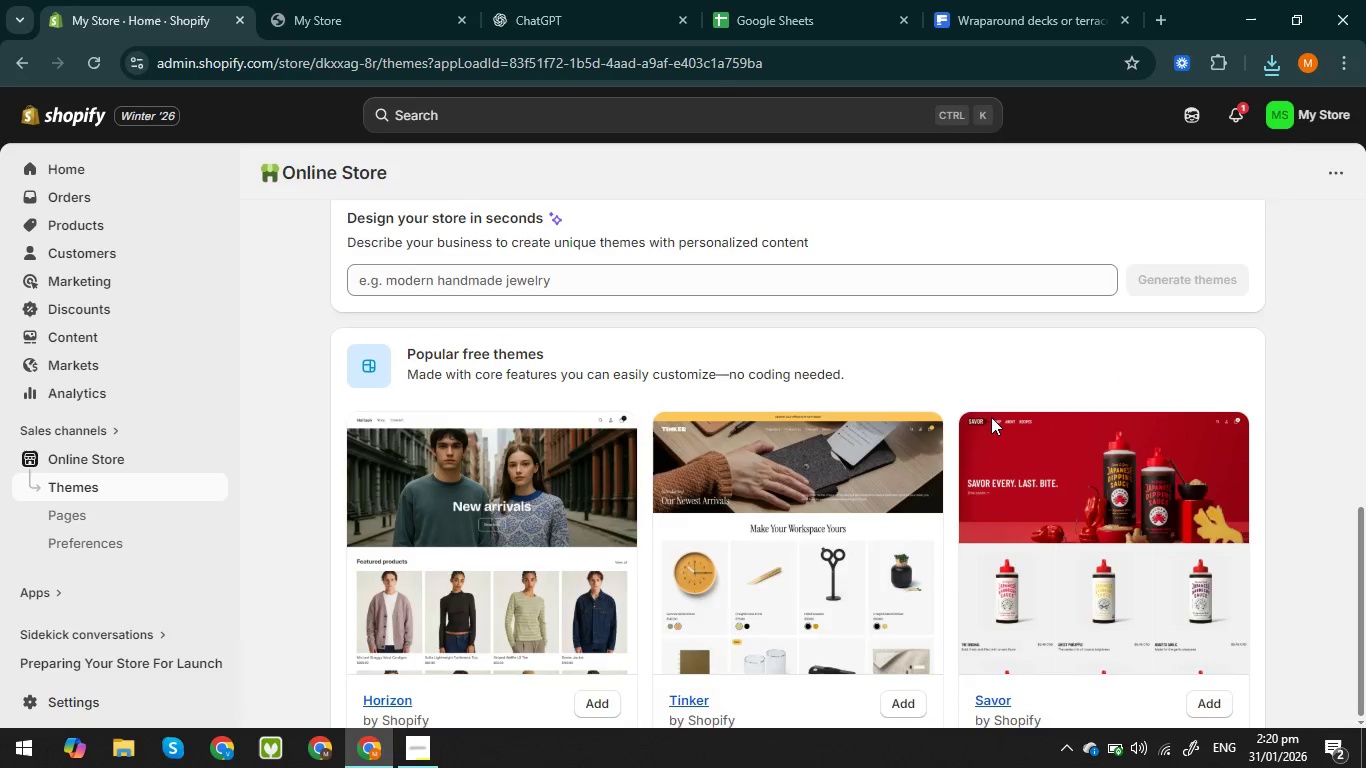 
scroll: coordinate [991, 417], scroll_direction: up, amount: 7.0
 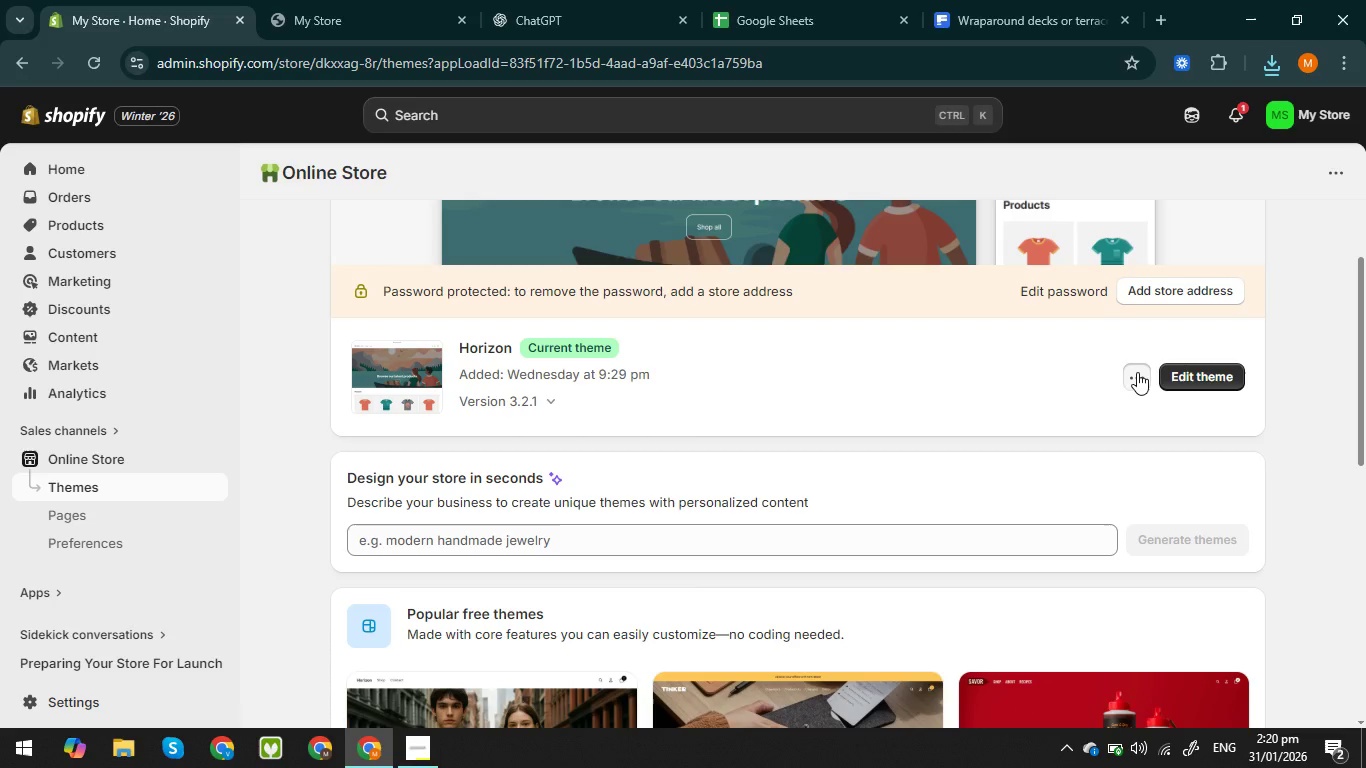 
left_click([1137, 372])
 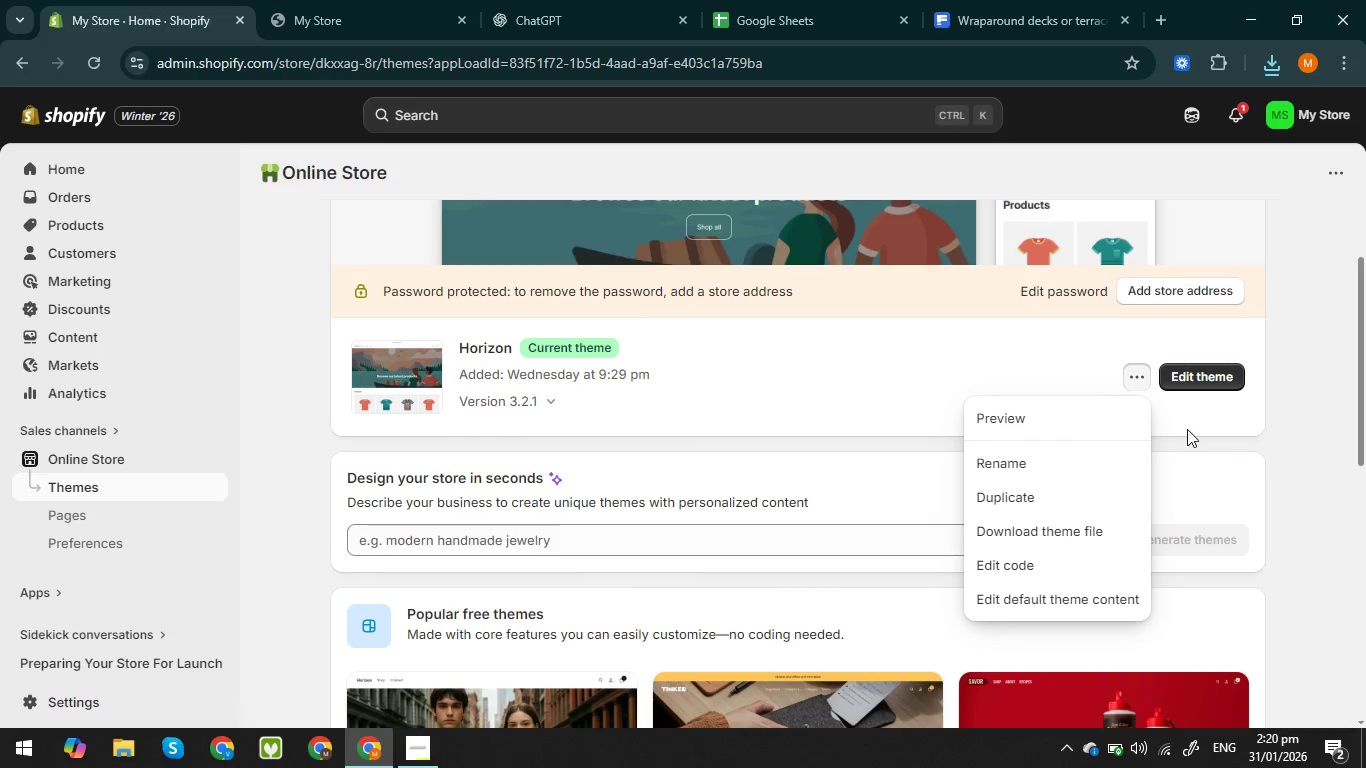 
left_click([1201, 373])
 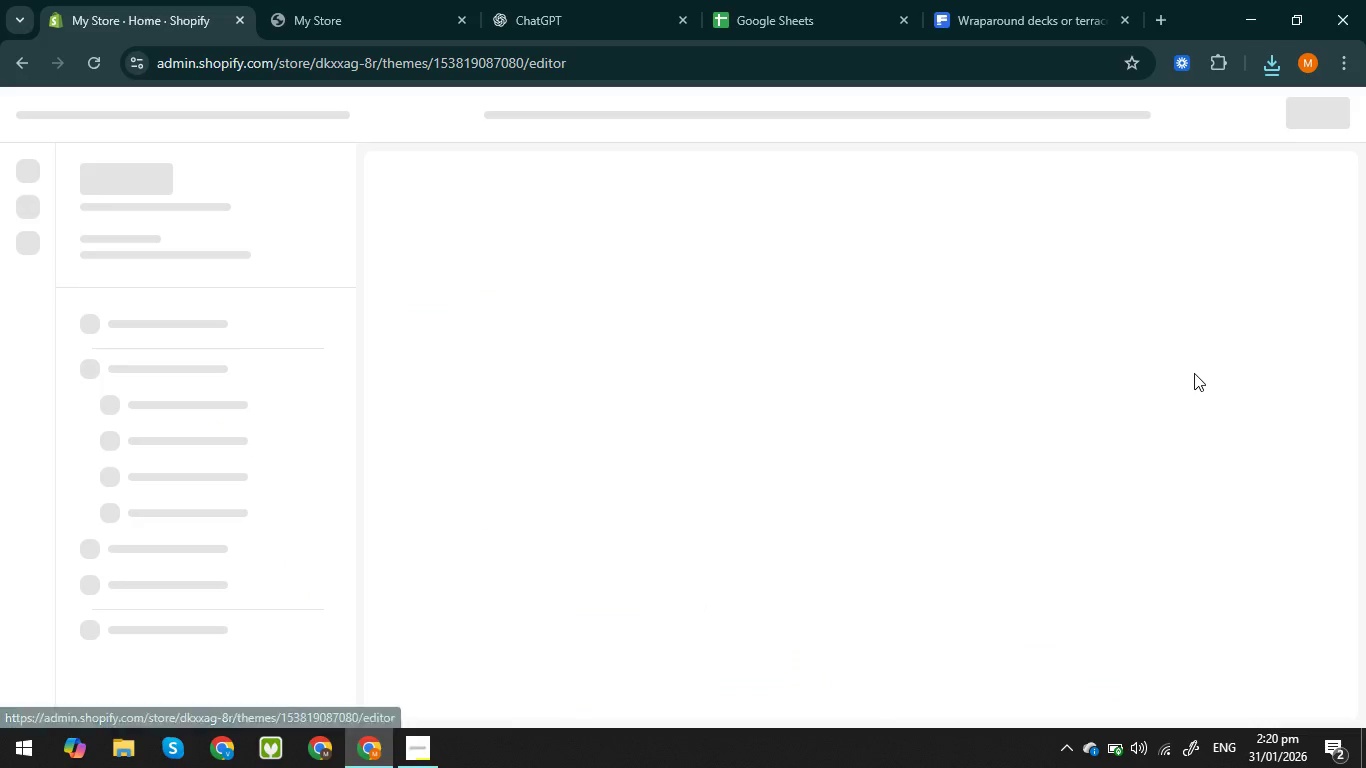 
mouse_move([1073, 343])
 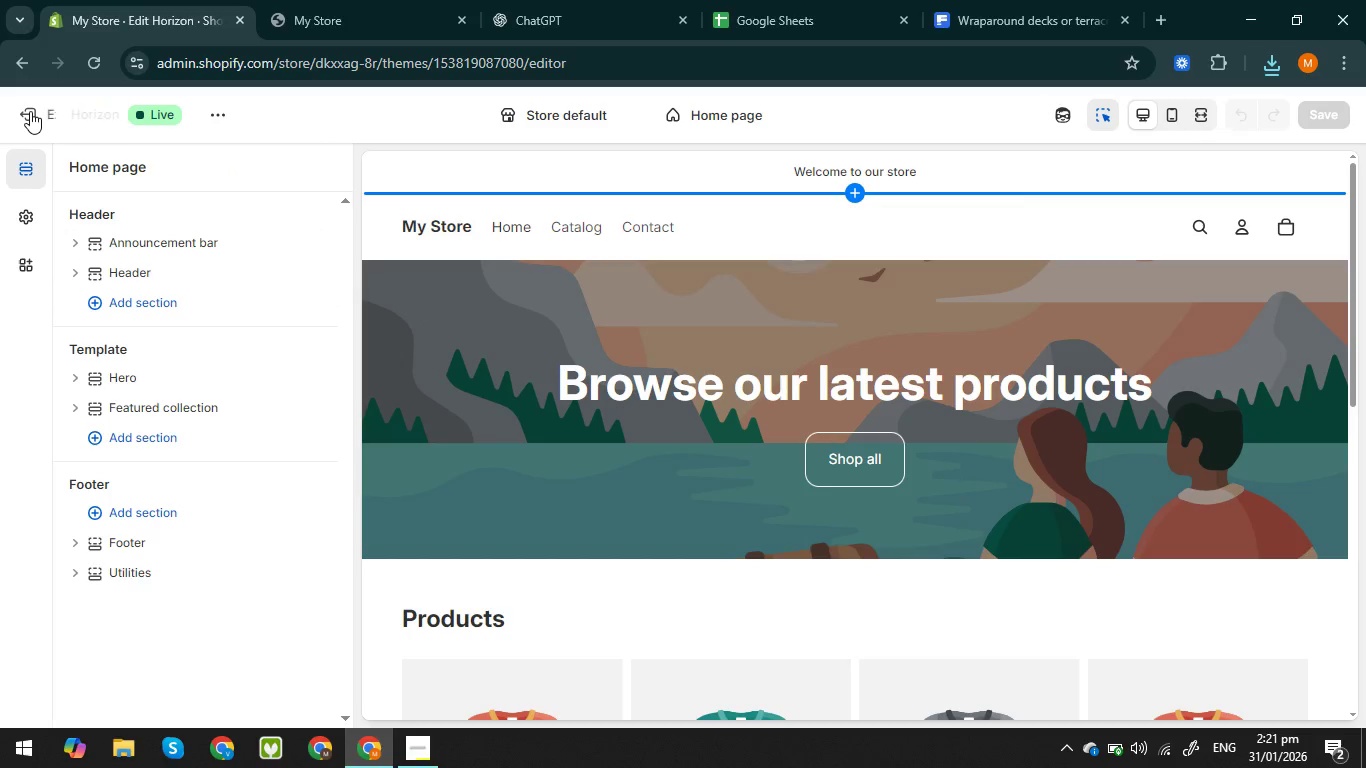 
wait(7.58)
 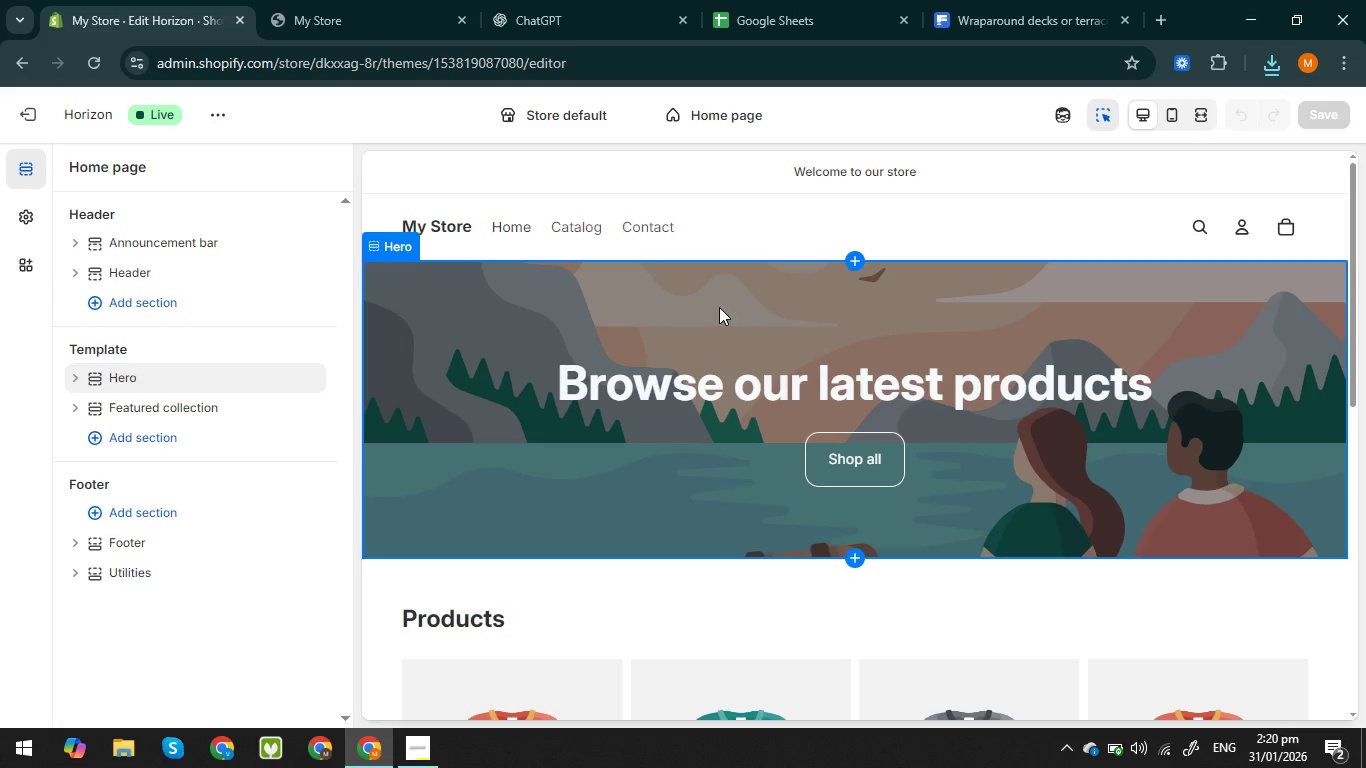 
left_click([211, 109])
 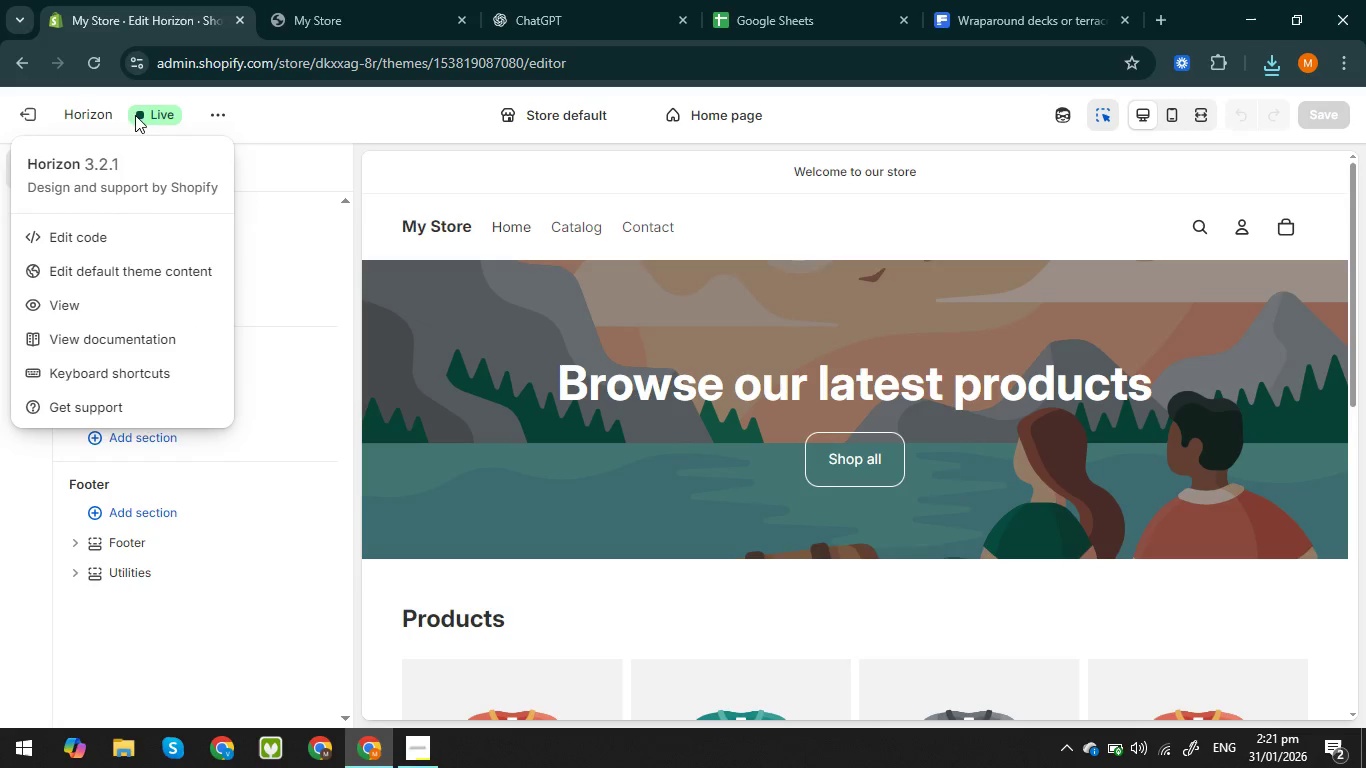 
left_click([28, 111])
 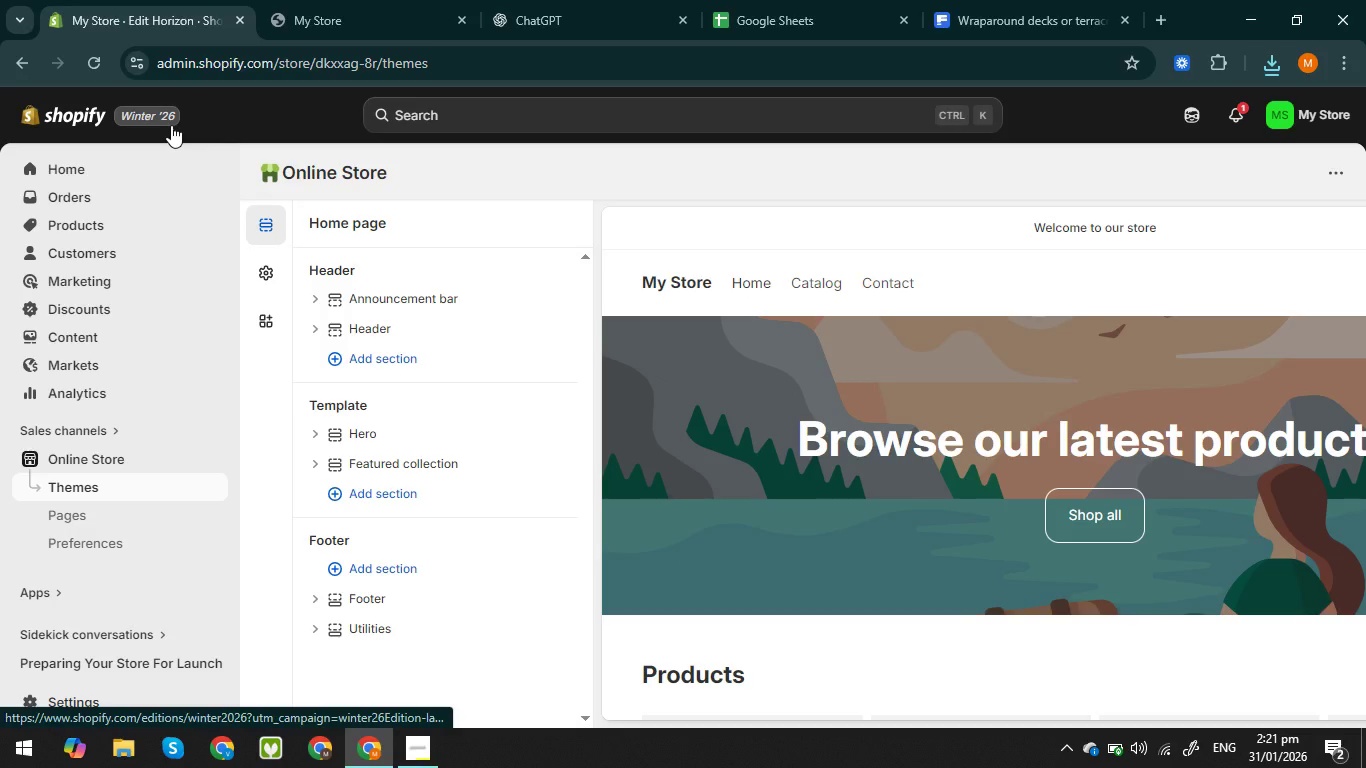 
mouse_move([482, 310])
 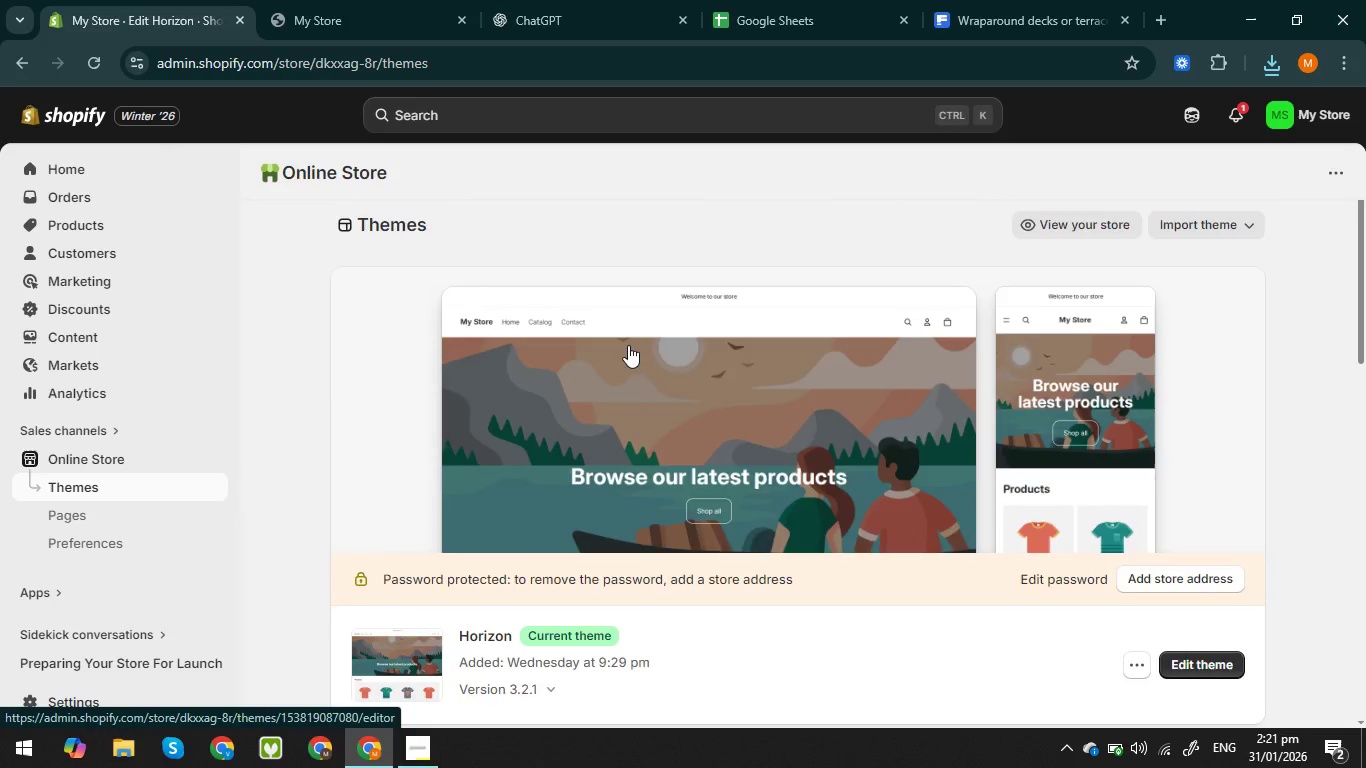 
scroll: coordinate [695, 394], scroll_direction: down, amount: 10.0
 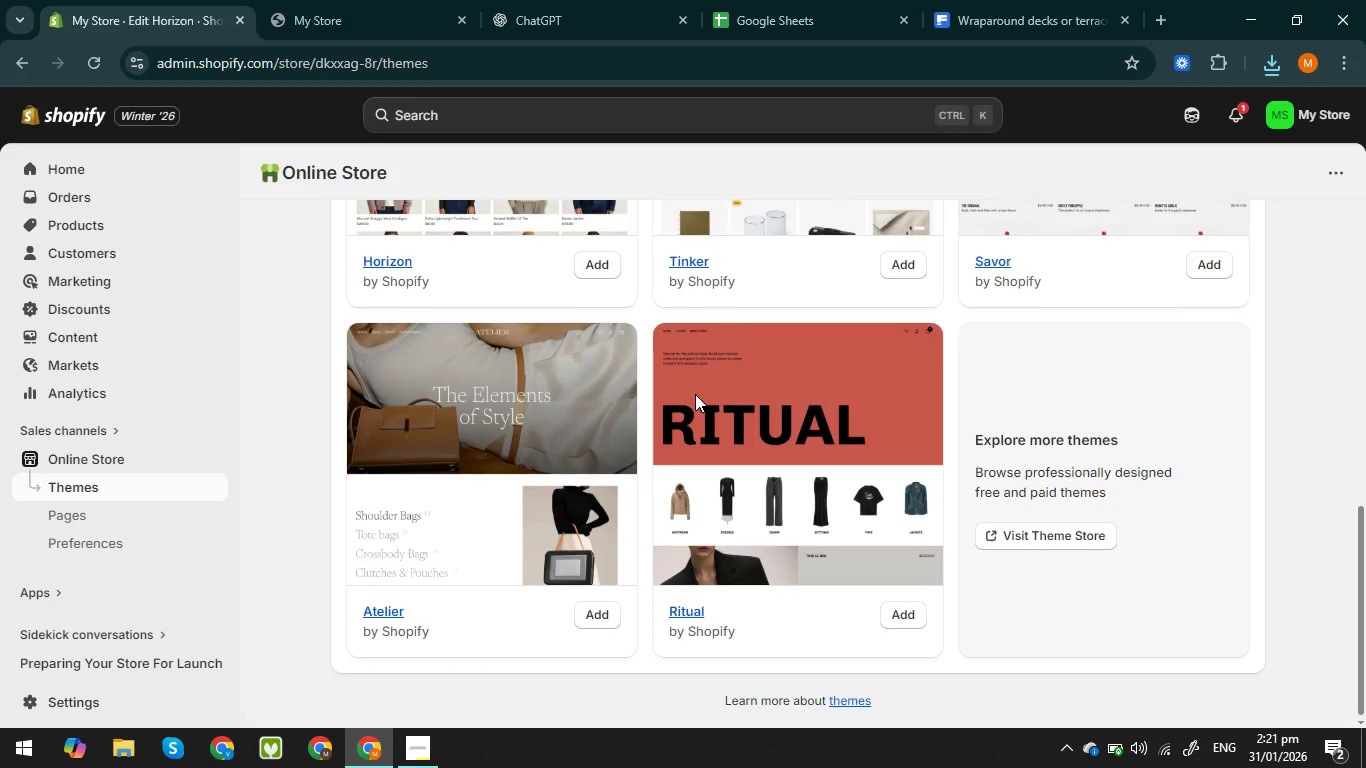 
scroll: coordinate [695, 394], scroll_direction: up, amount: 6.0
 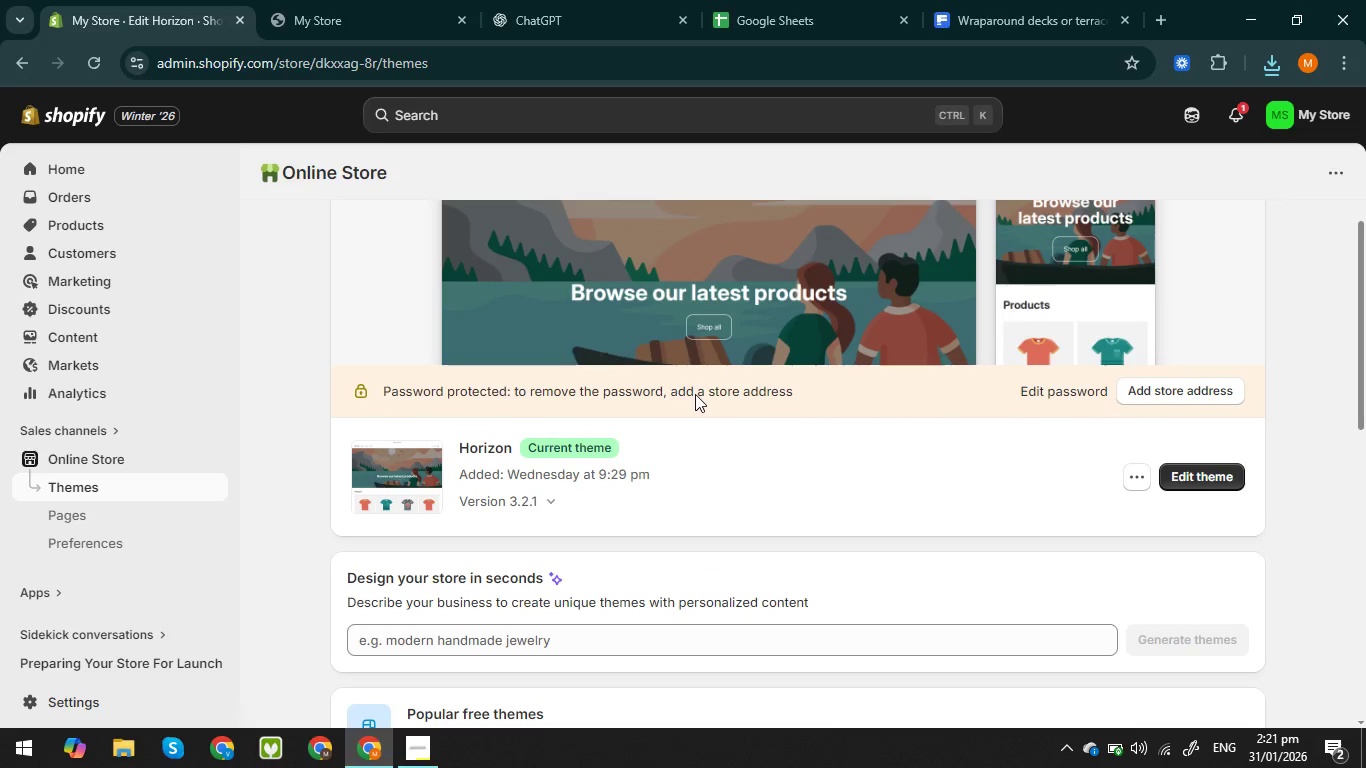 
scroll: coordinate [695, 394], scroll_direction: none, amount: 0.0
 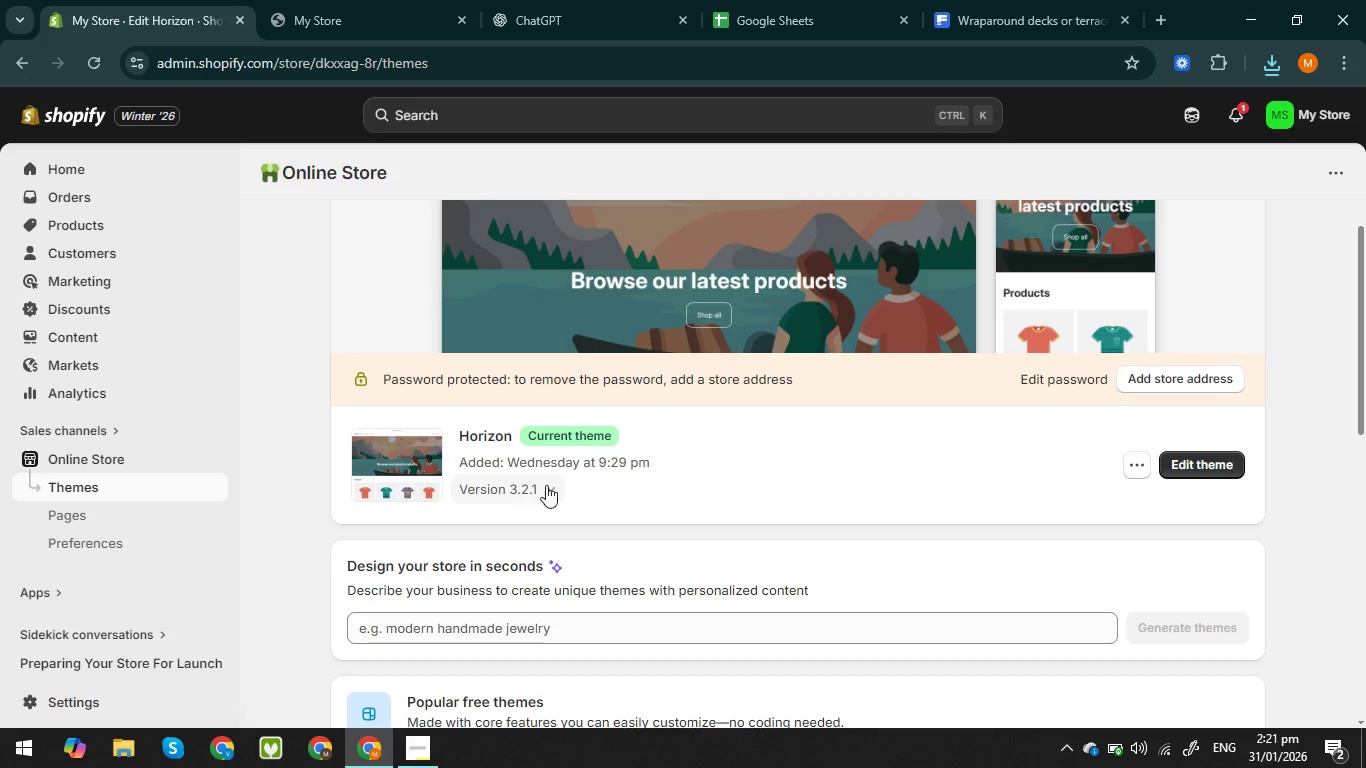 
left_click([555, 489])
 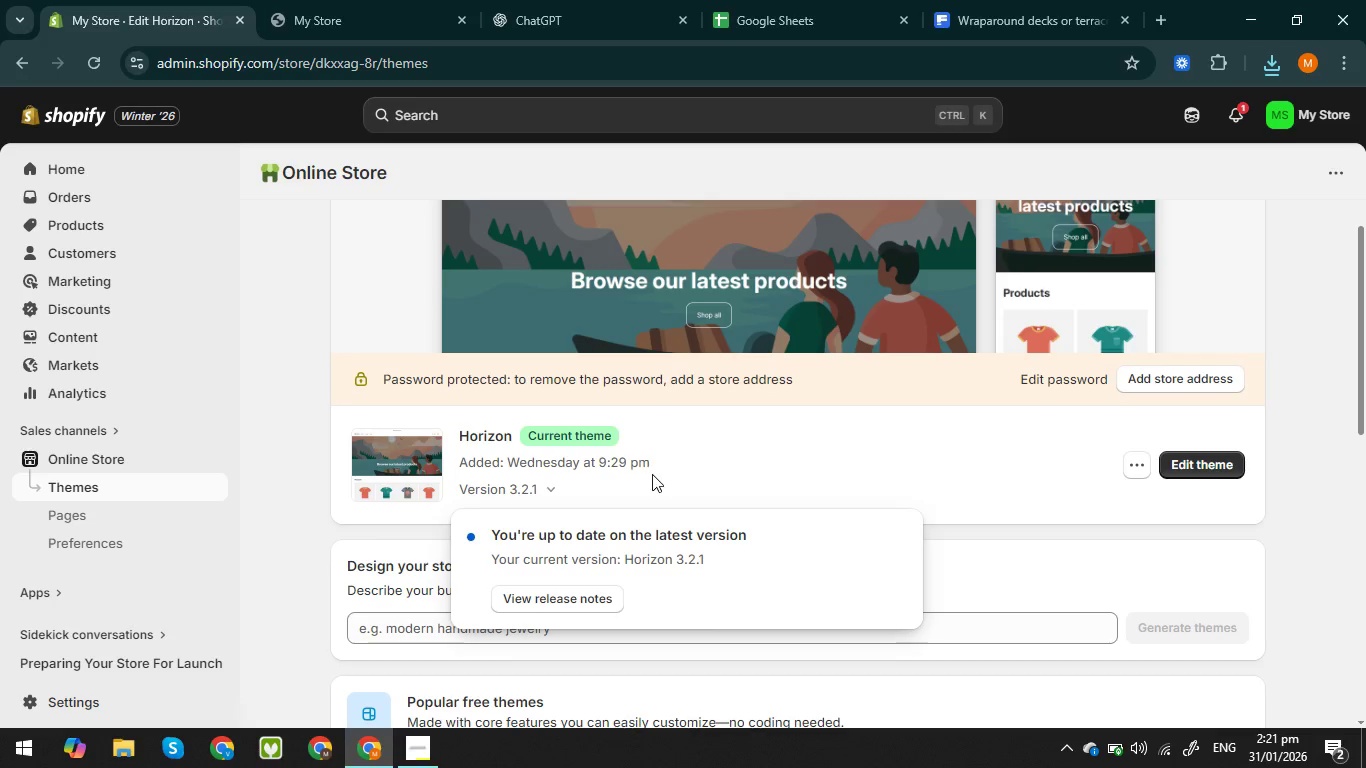 
left_click([654, 474])
 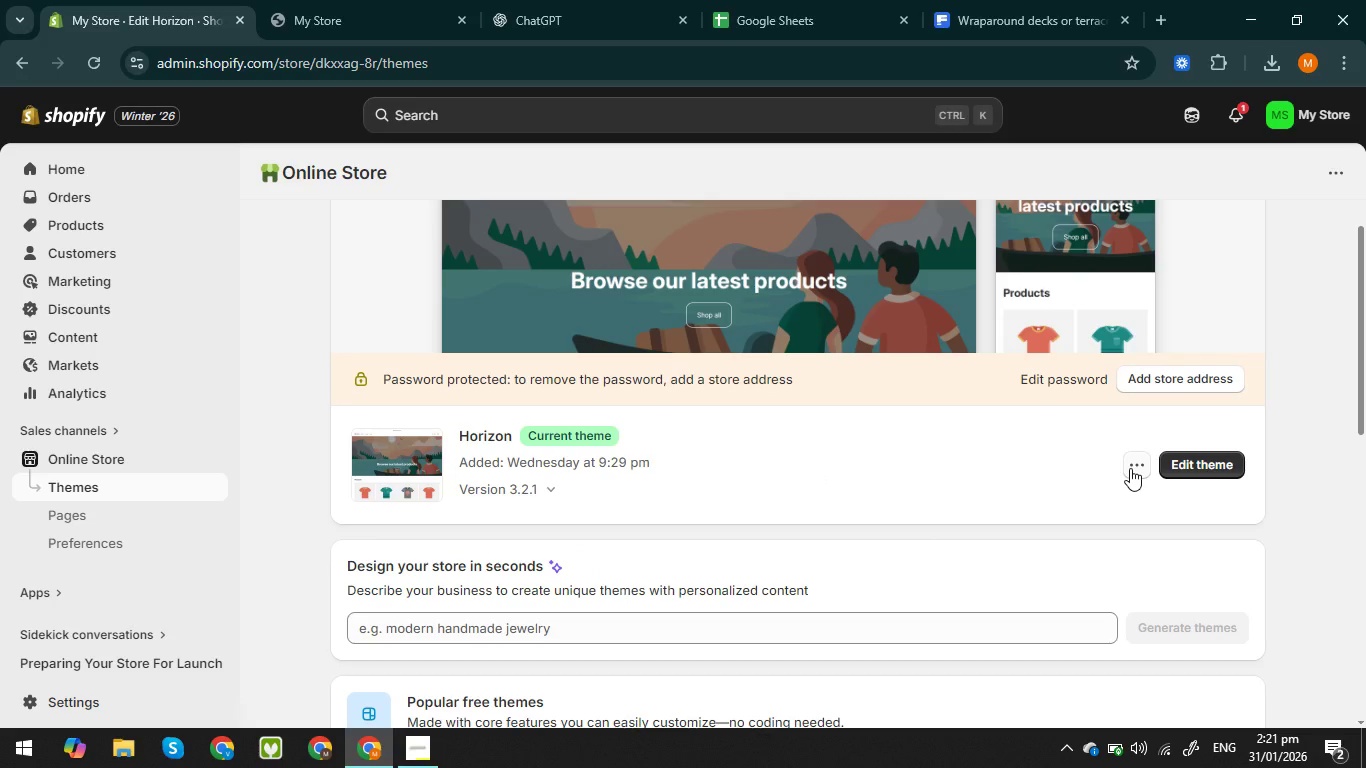 
wait(11.69)
 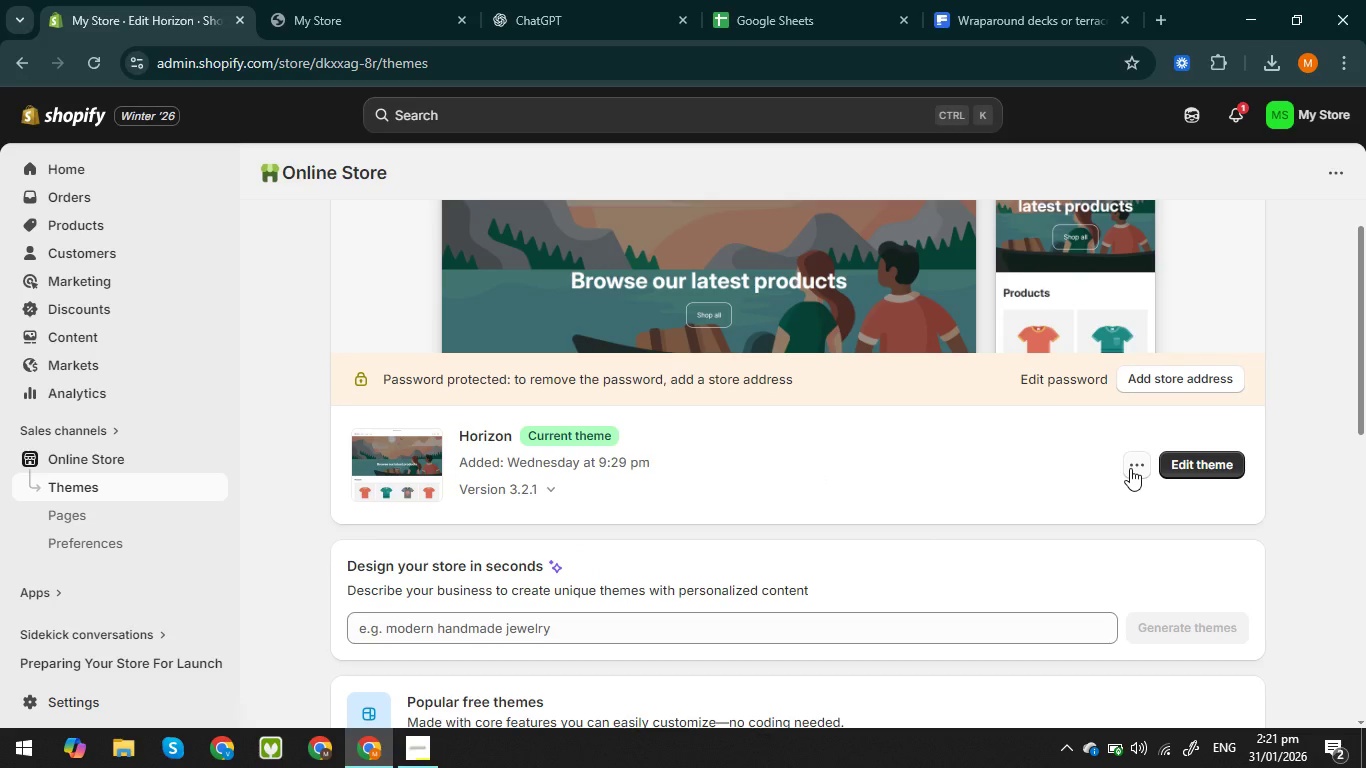 
scroll: coordinate [929, 454], scroll_direction: down, amount: 3.0
 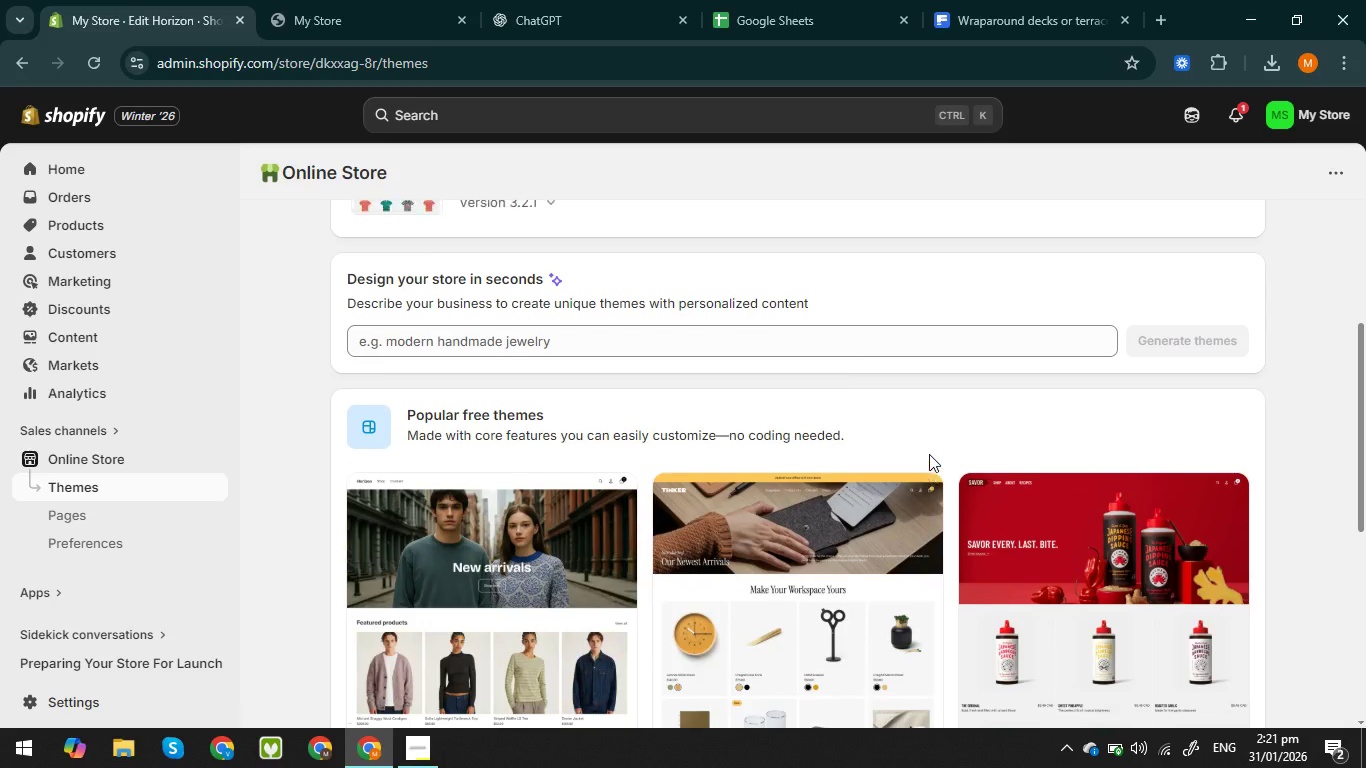 
scroll: coordinate [929, 454], scroll_direction: up, amount: 2.0
 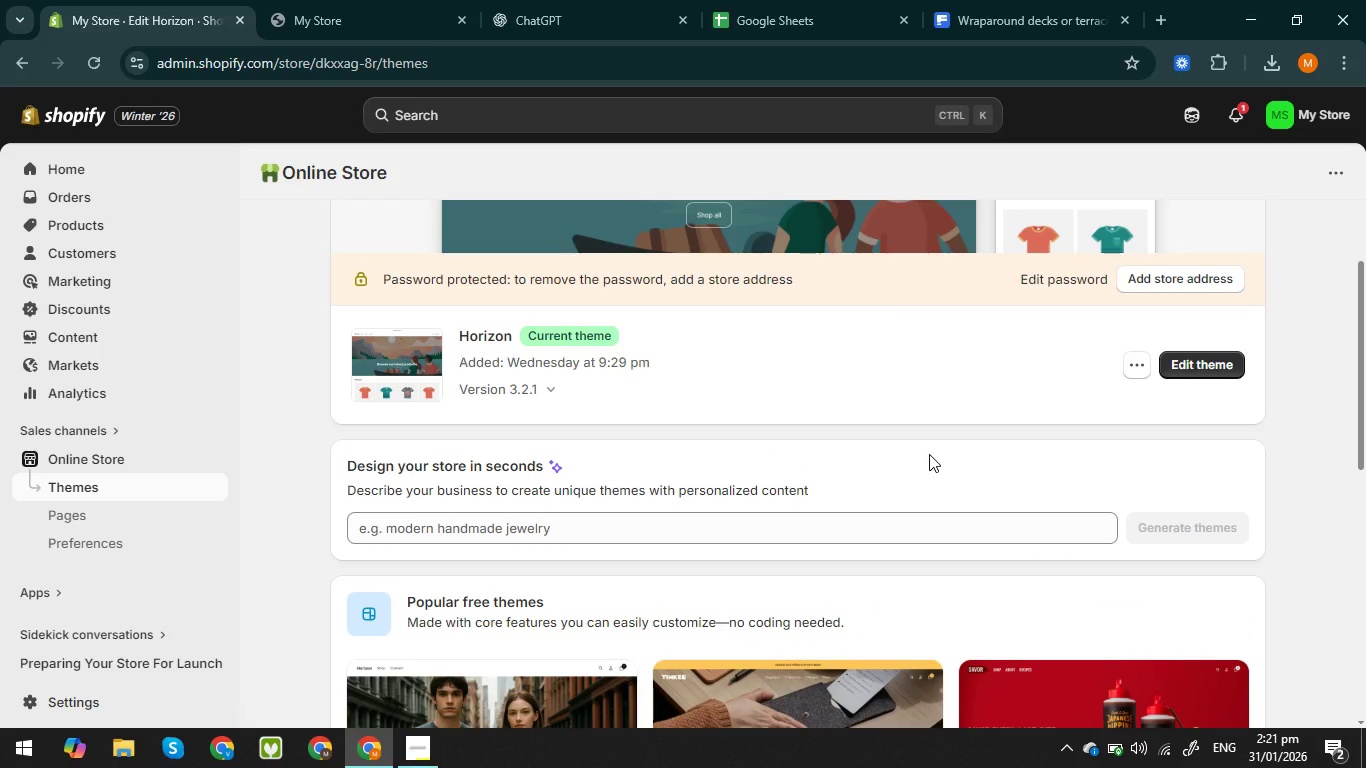 
scroll: coordinate [929, 454], scroll_direction: down, amount: 1.0
 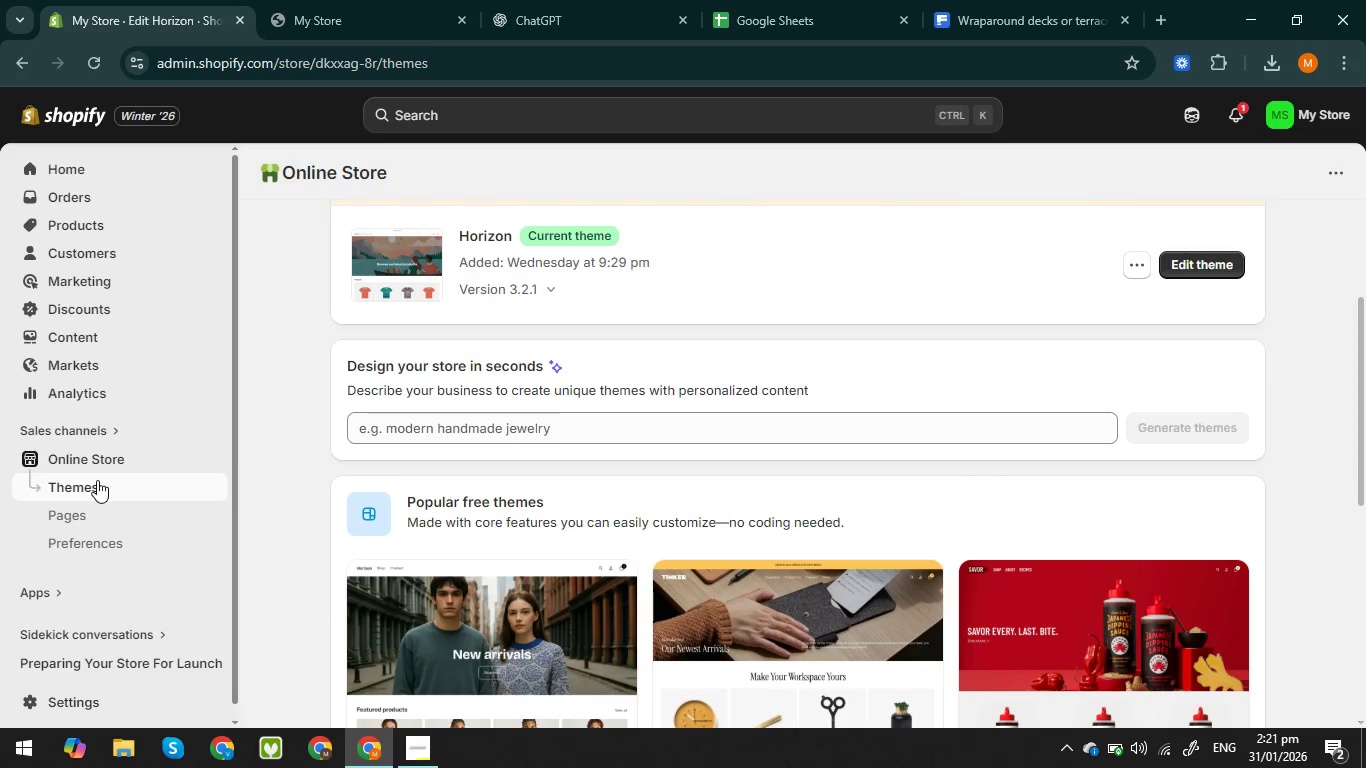 
left_click([87, 484])
 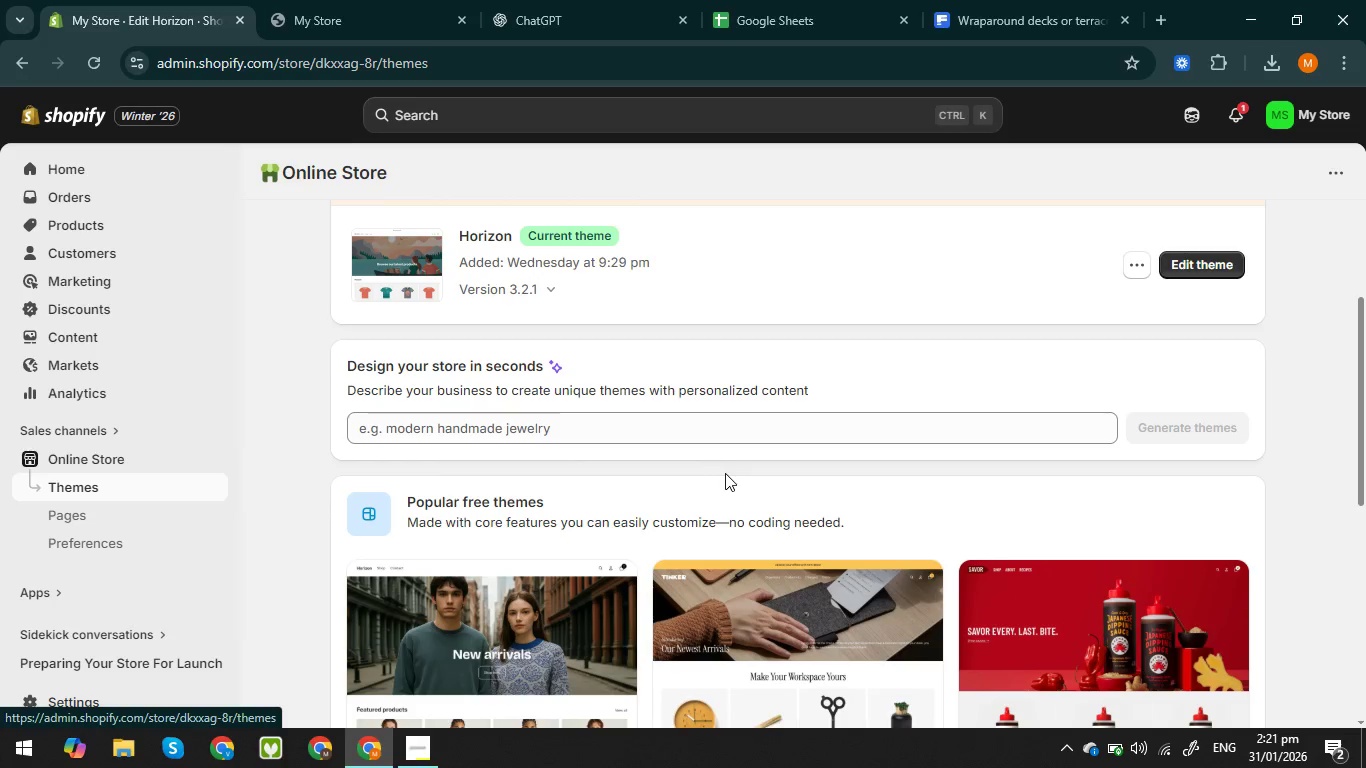 
scroll: coordinate [987, 508], scroll_direction: up, amount: 4.0
 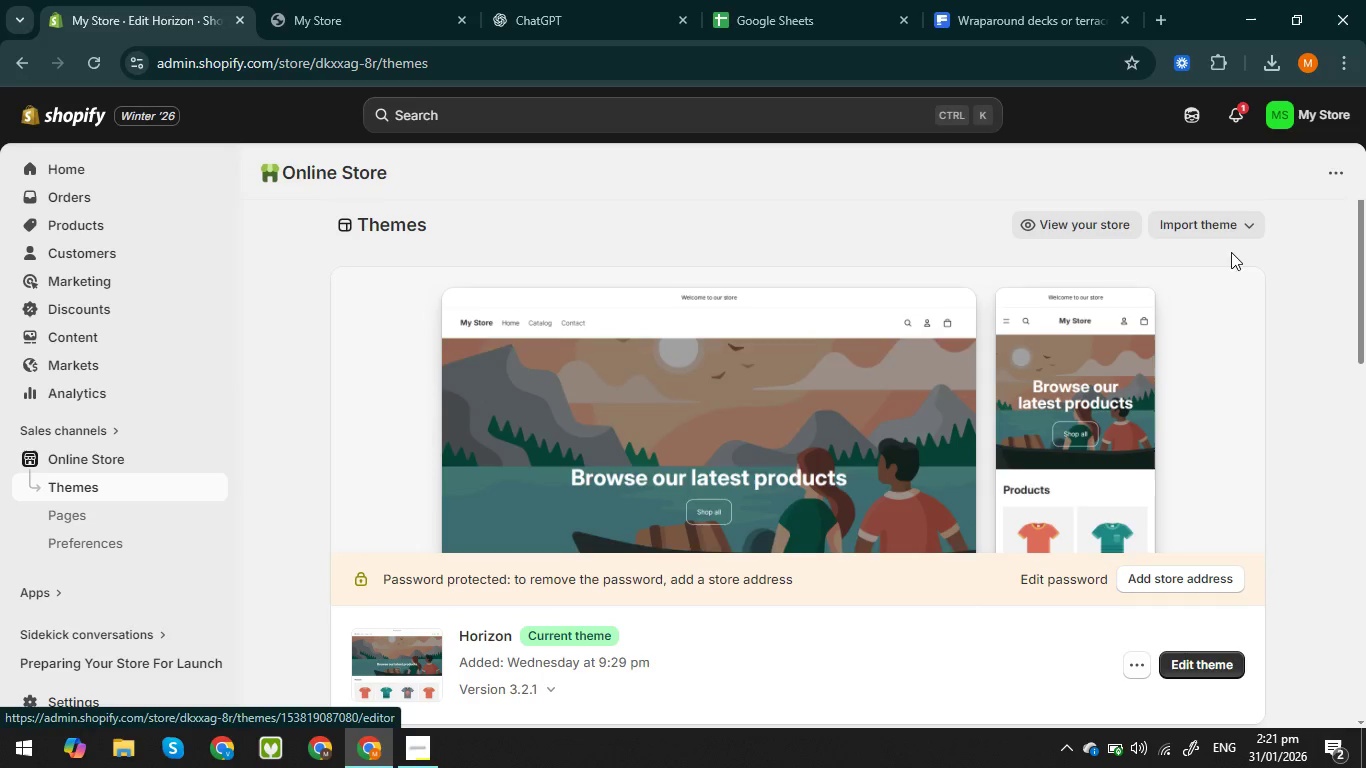 
left_click([1249, 227])
 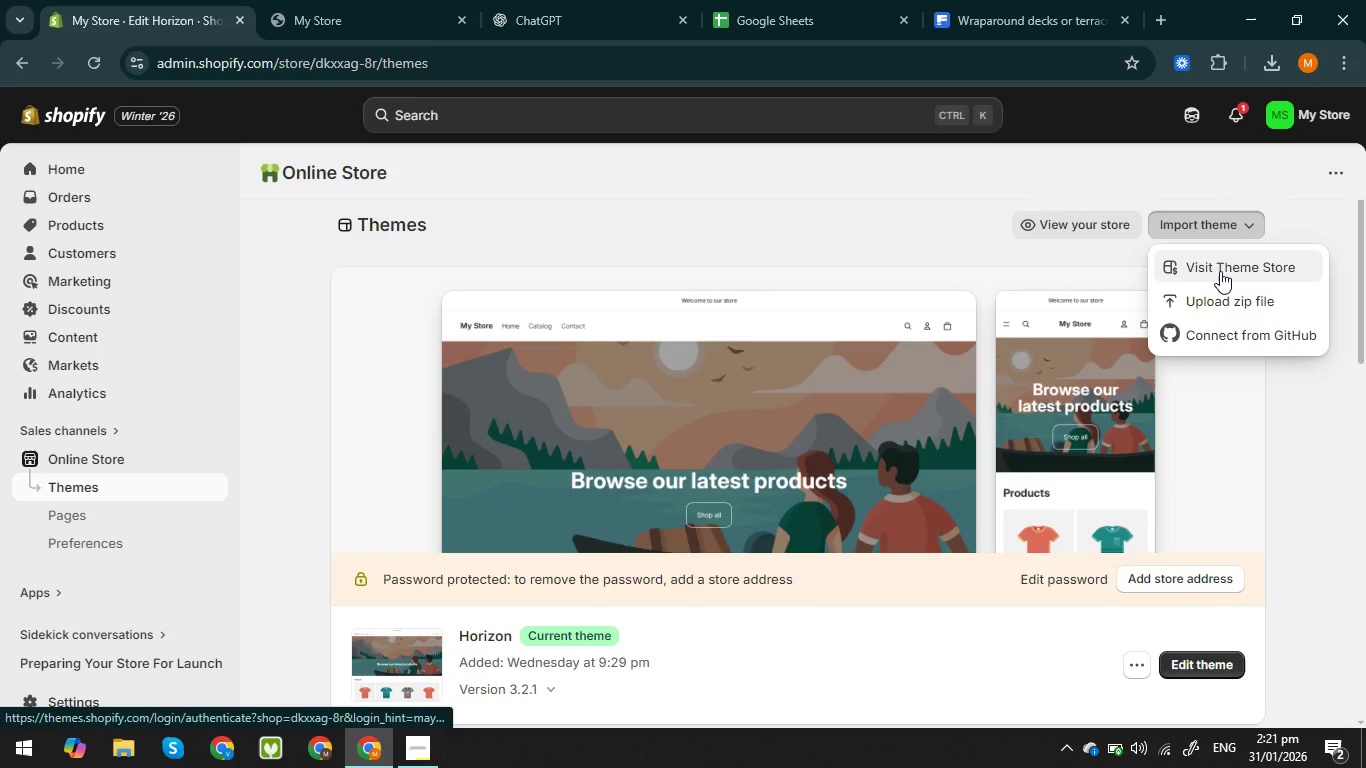 
left_click([1220, 271])
 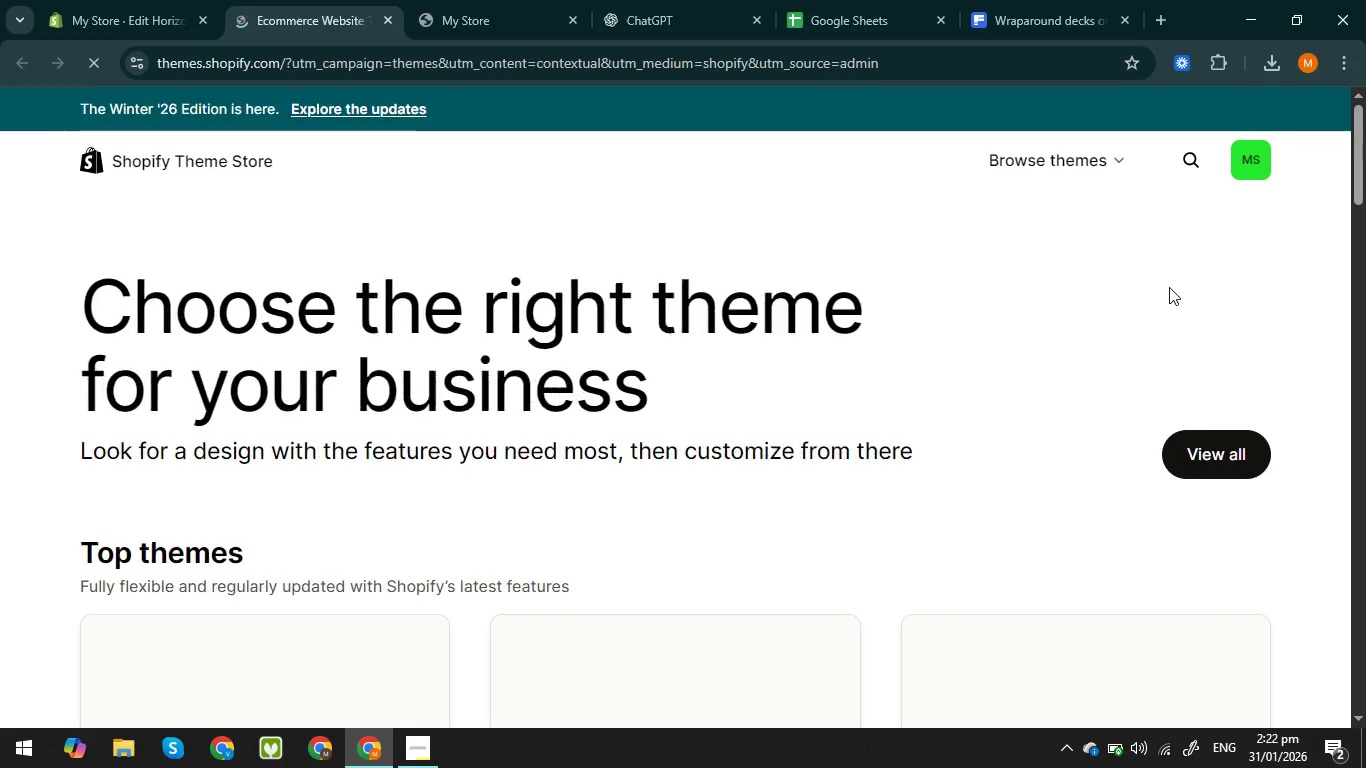 
scroll: coordinate [929, 415], scroll_direction: down, amount: 13.0
 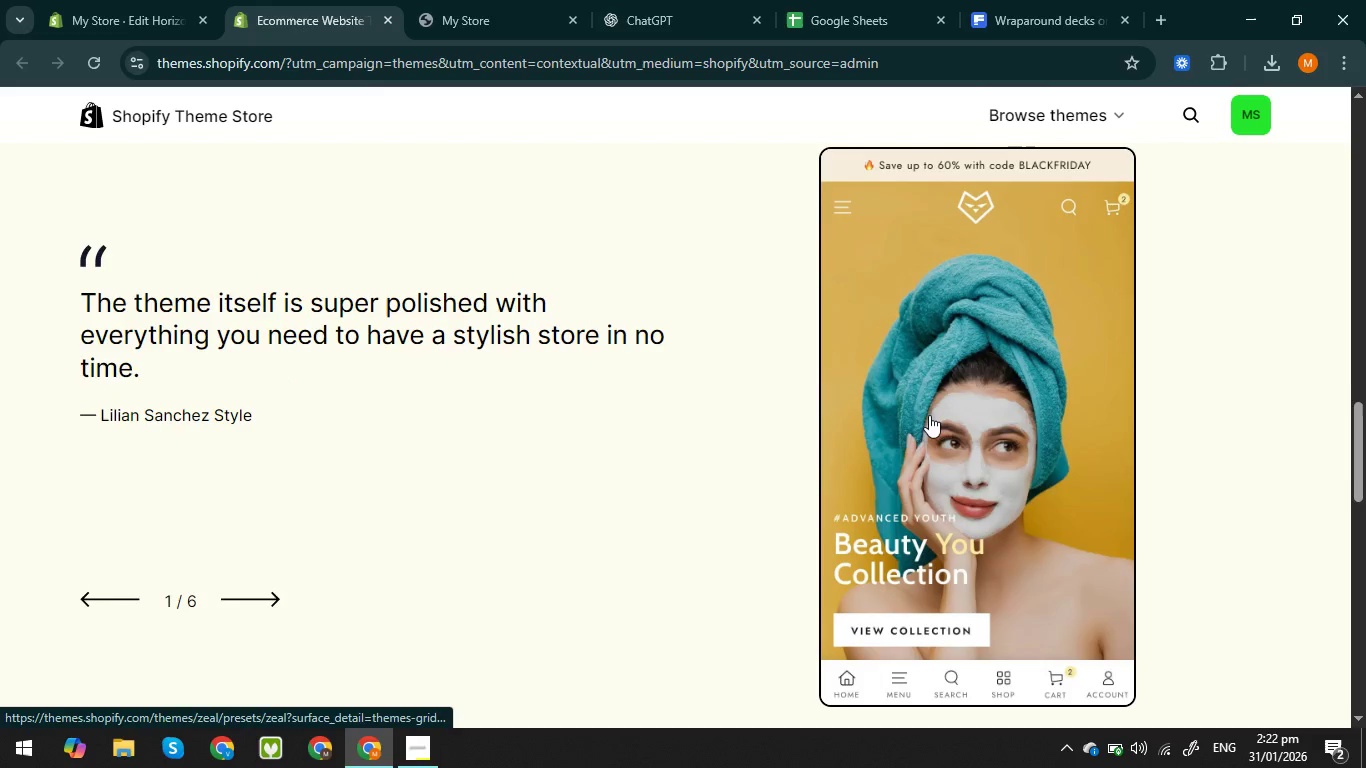 
scroll: coordinate [922, 414], scroll_direction: up, amount: 7.0
 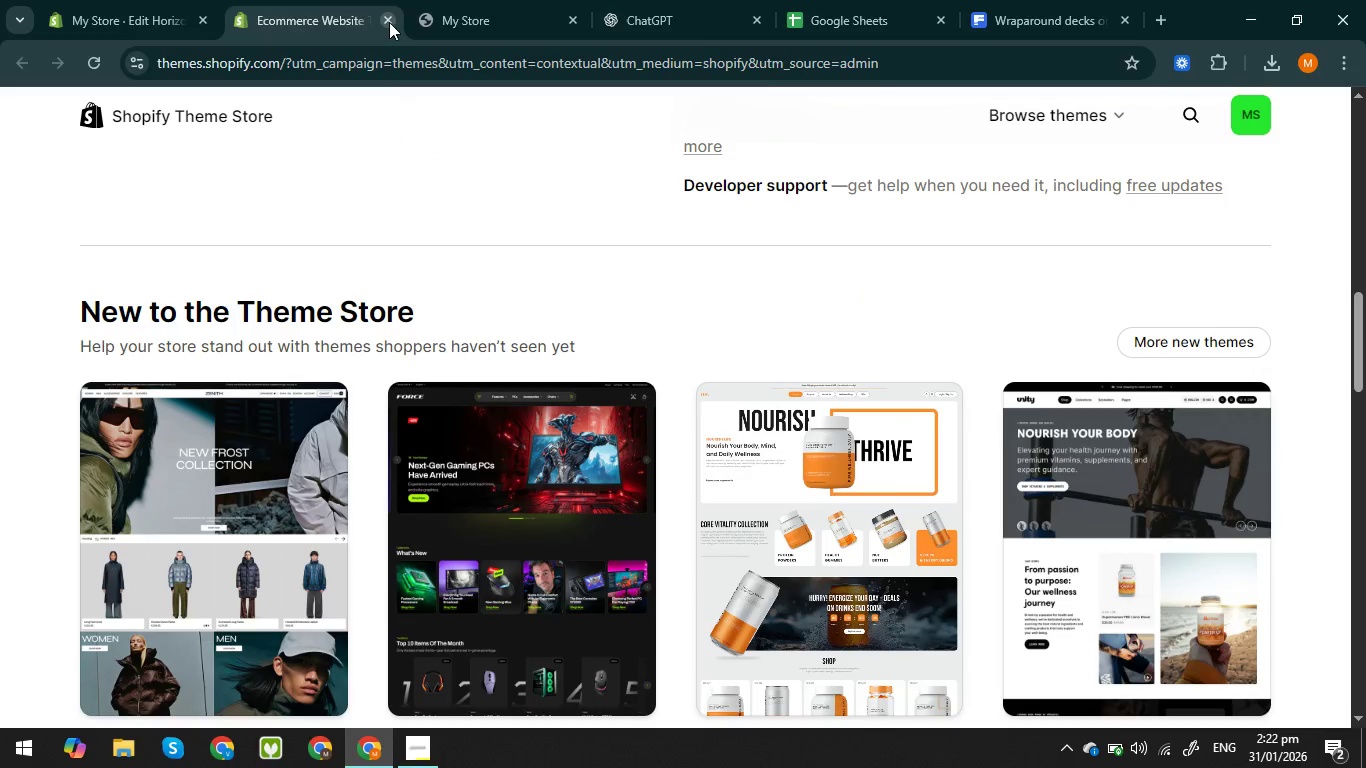 
left_click([389, 22])
 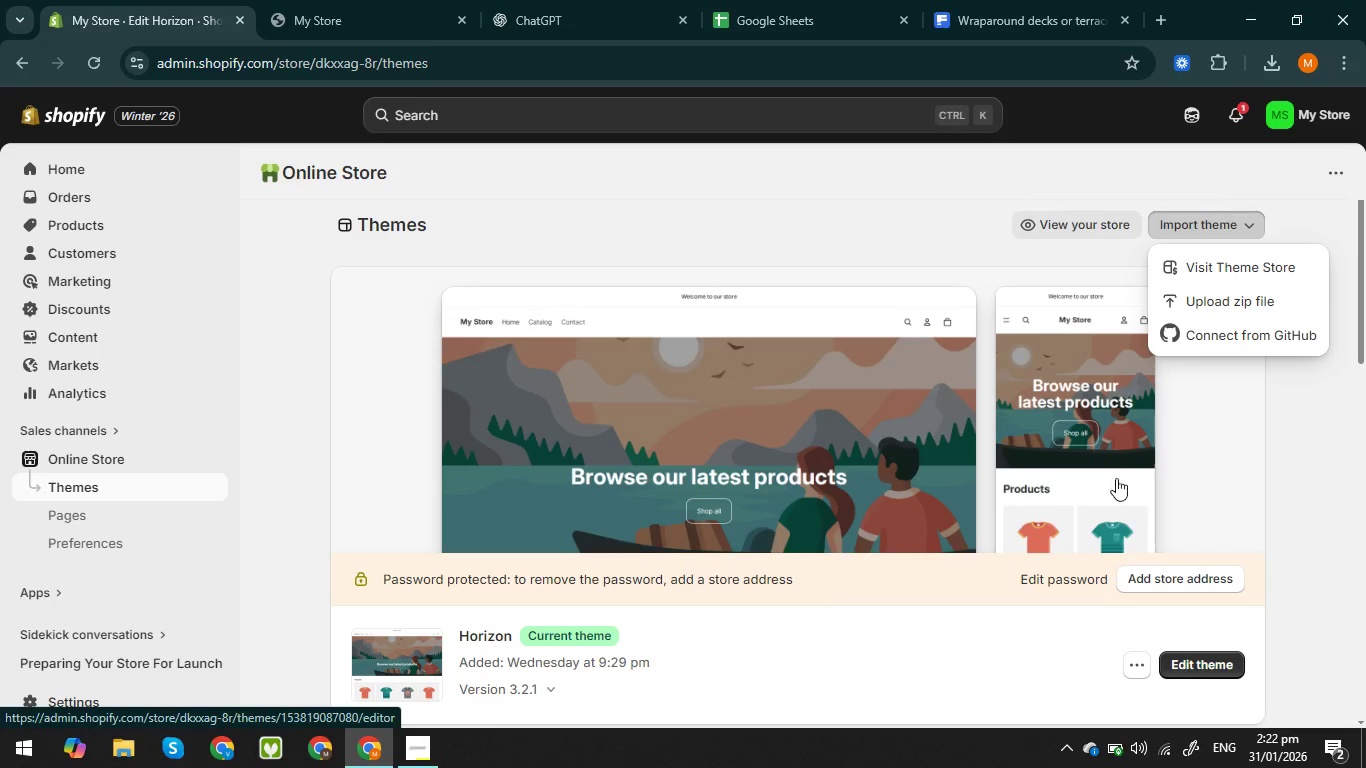 
wait(5.14)
 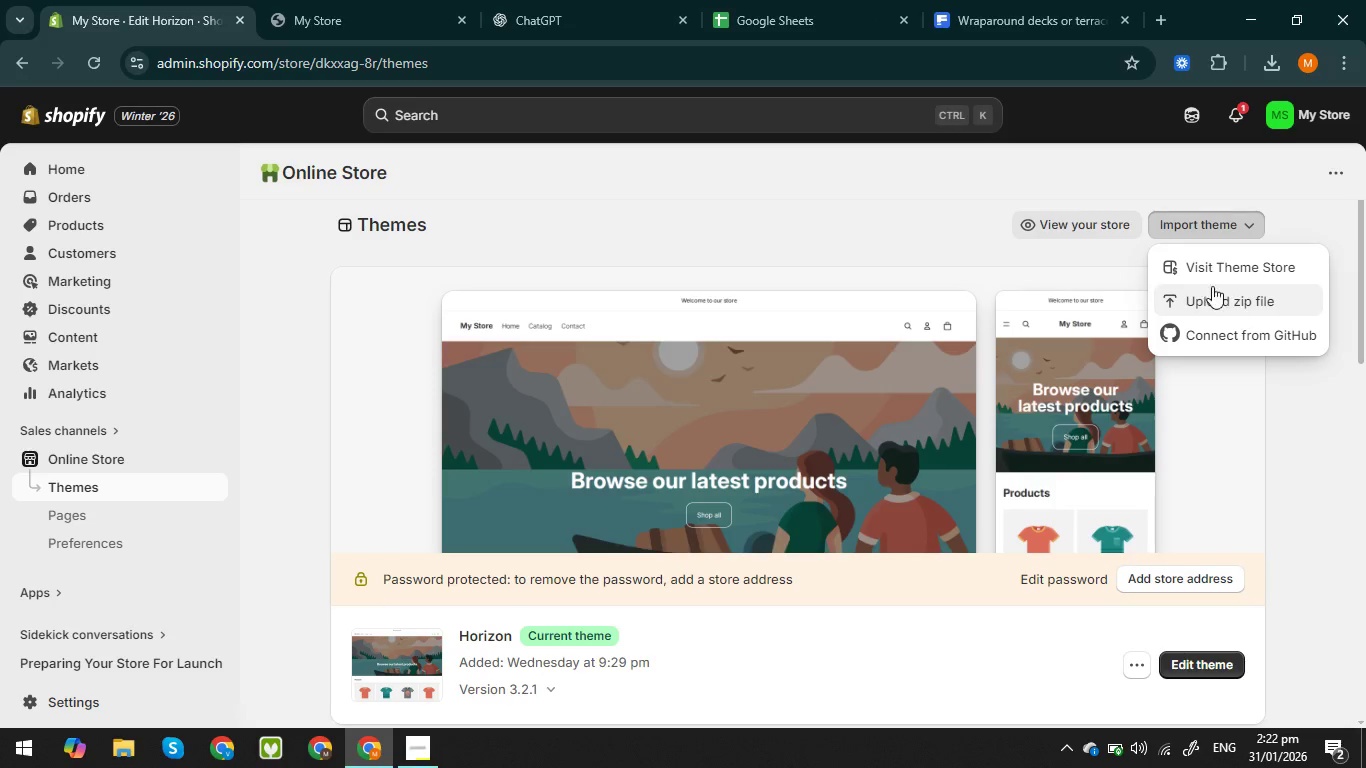 
scroll: coordinate [1143, 491], scroll_direction: down, amount: 2.0
 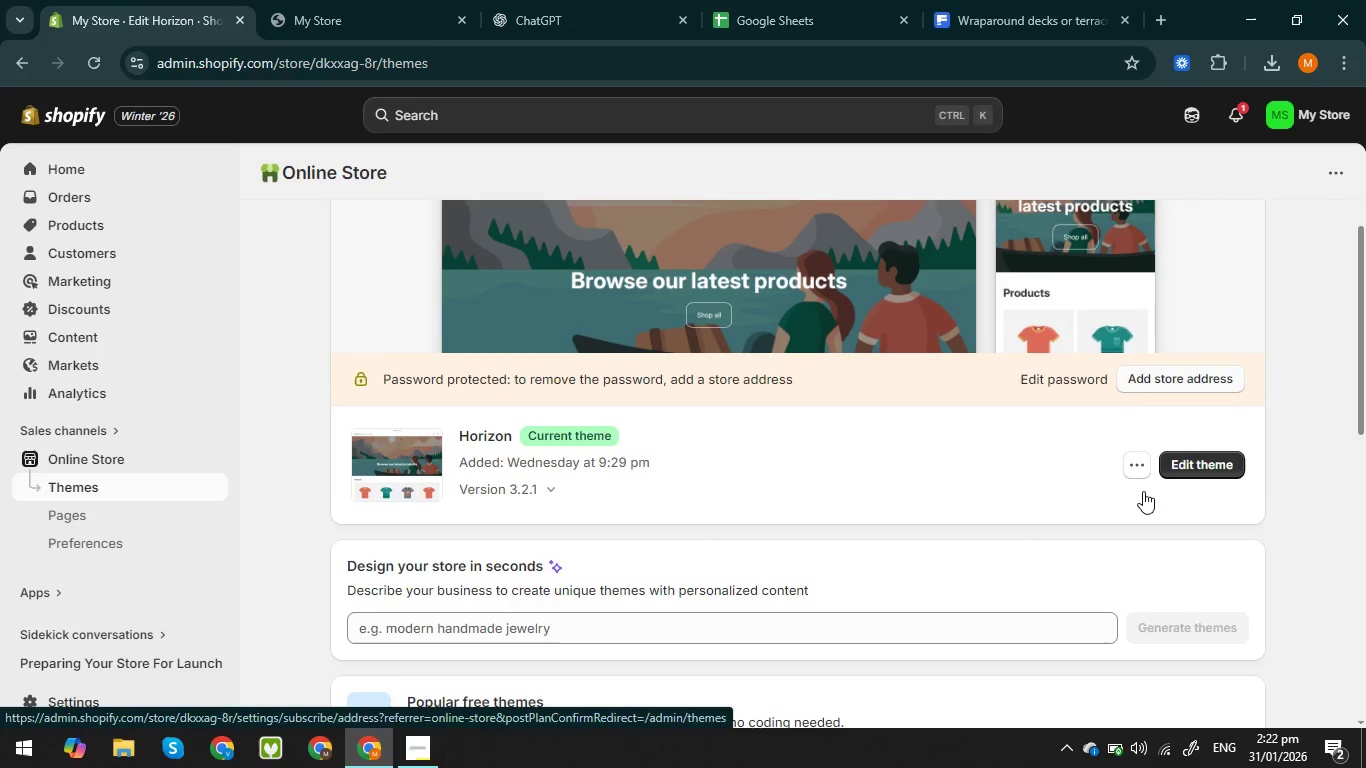 
scroll: coordinate [1143, 491], scroll_direction: up, amount: 2.0
 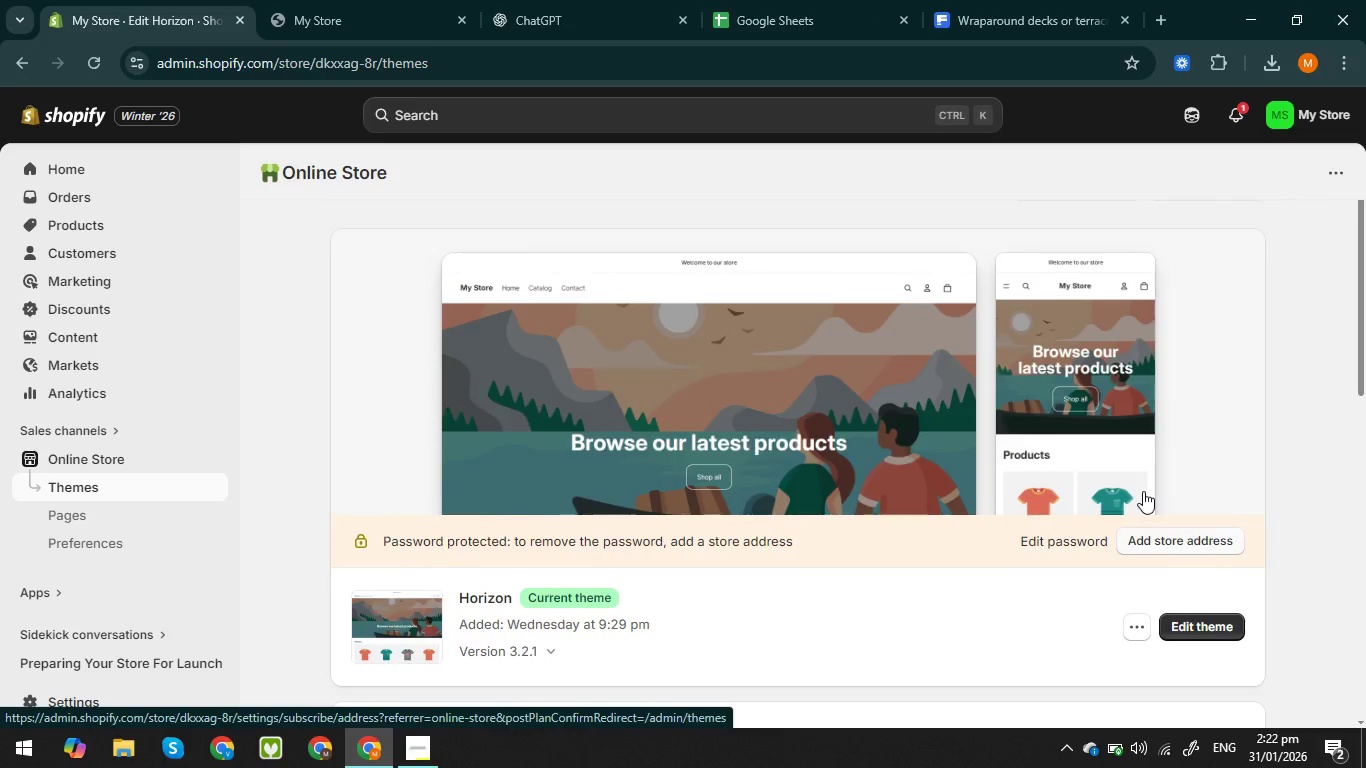 
scroll: coordinate [1130, 463], scroll_direction: down, amount: 10.0
 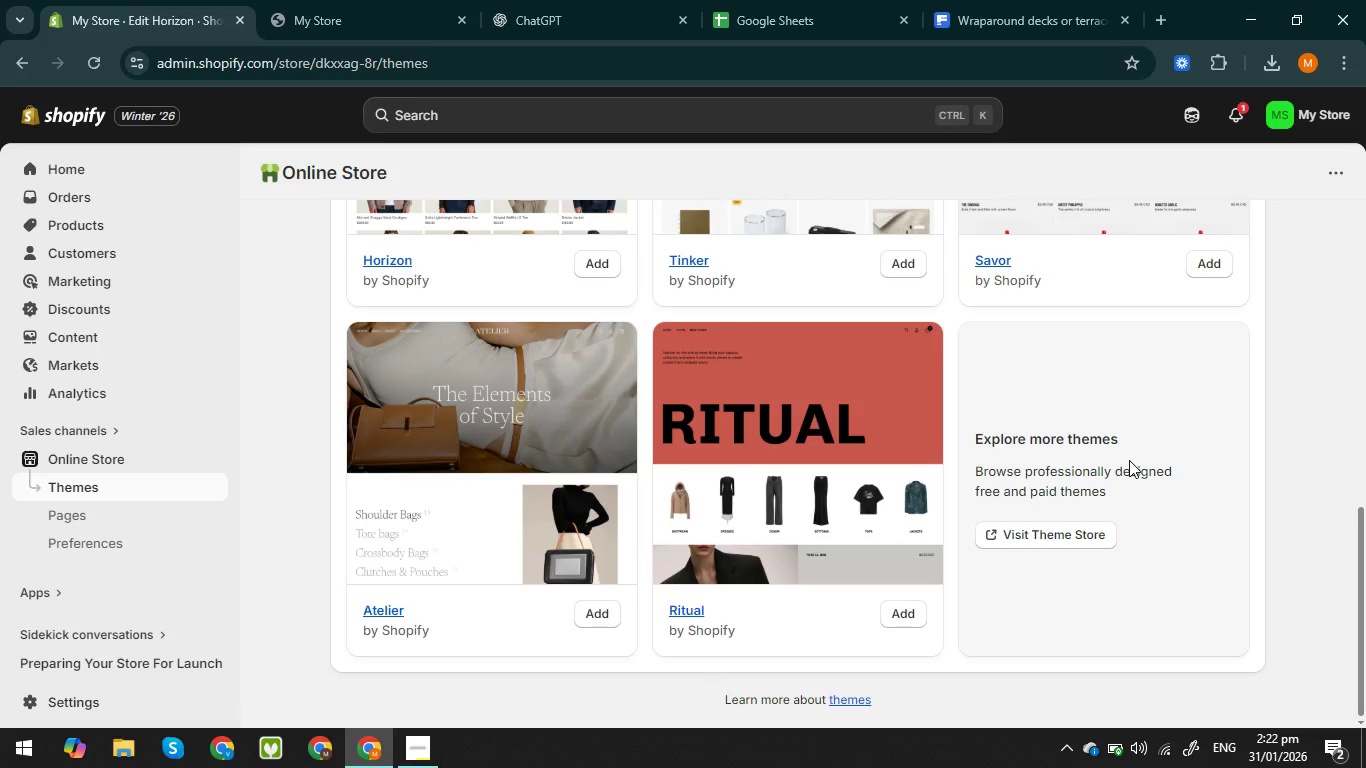 
scroll: coordinate [1128, 458], scroll_direction: up, amount: 8.0
 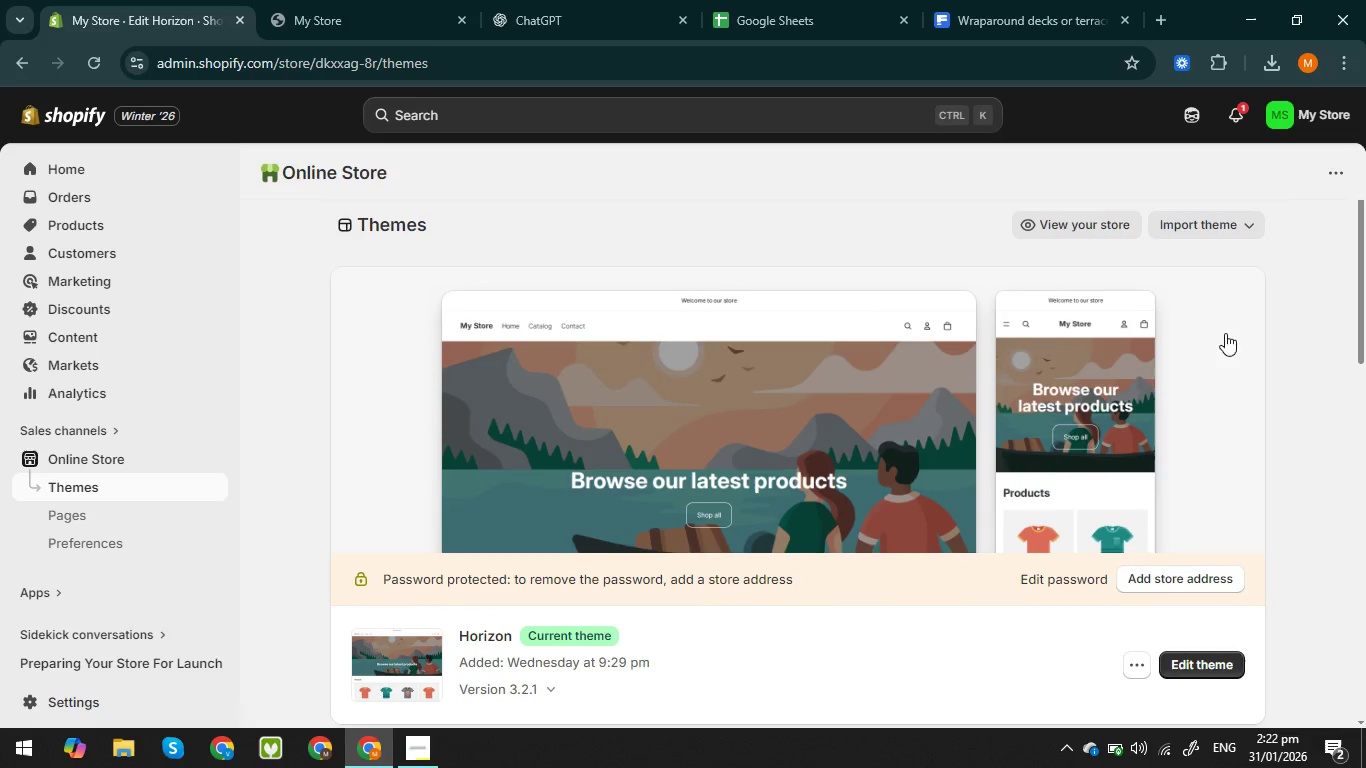 
scroll: coordinate [1172, 490], scroll_direction: down, amount: 3.0
 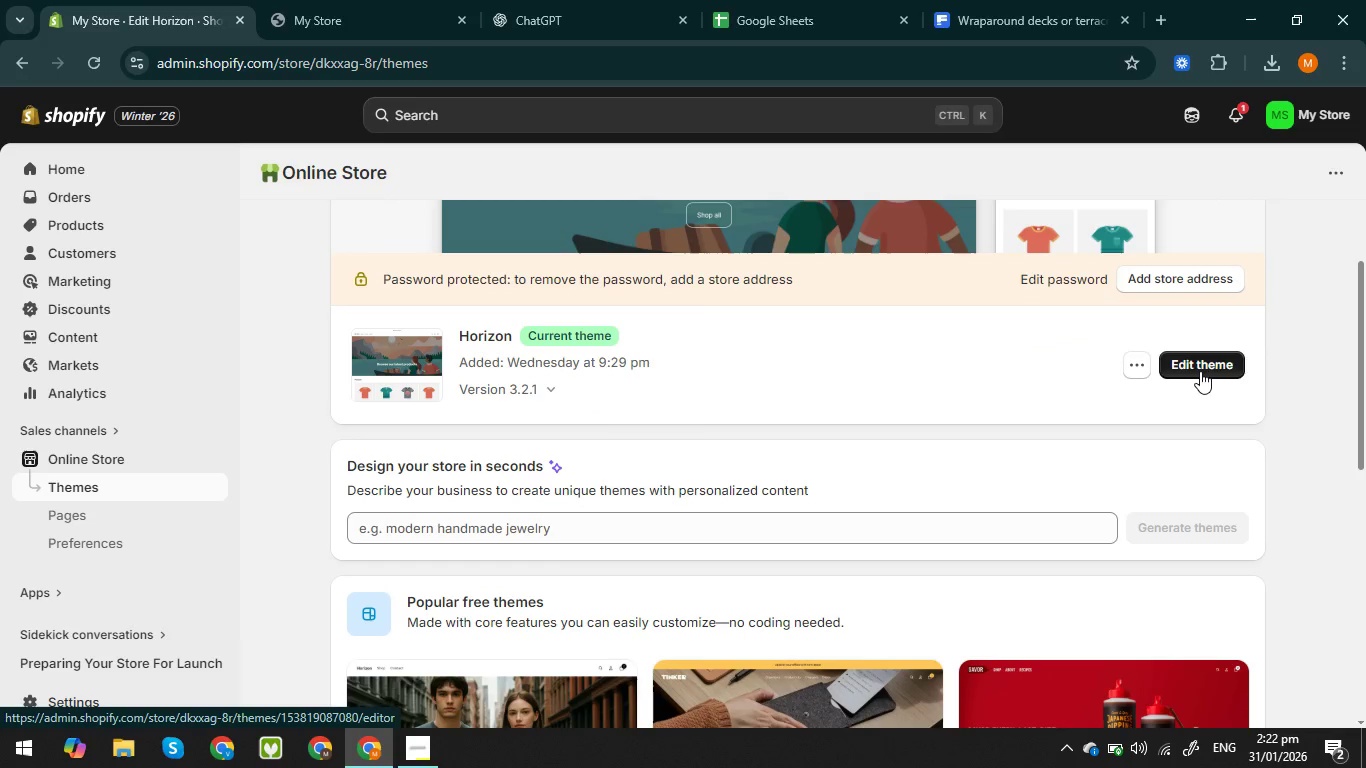 
left_click([1200, 371])
 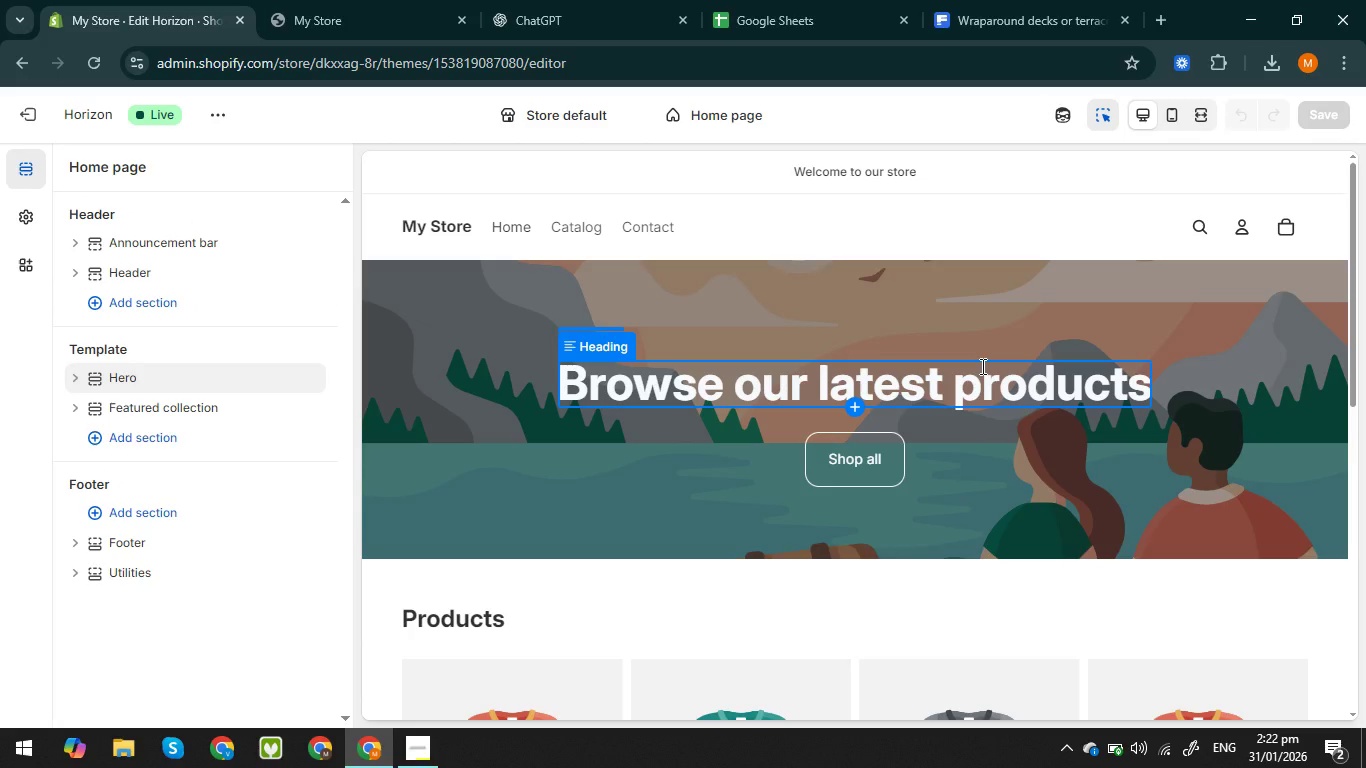 
wait(17.52)
 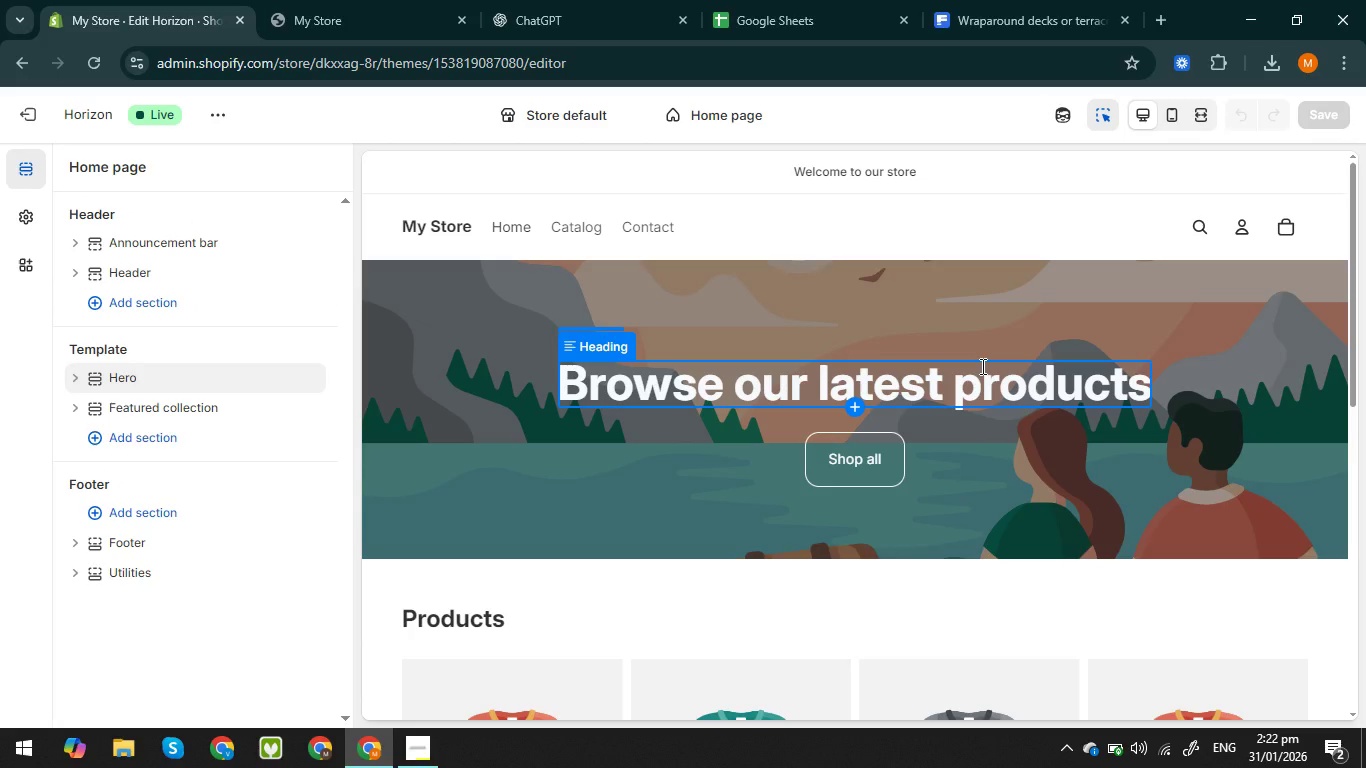 
left_click([217, 117])
 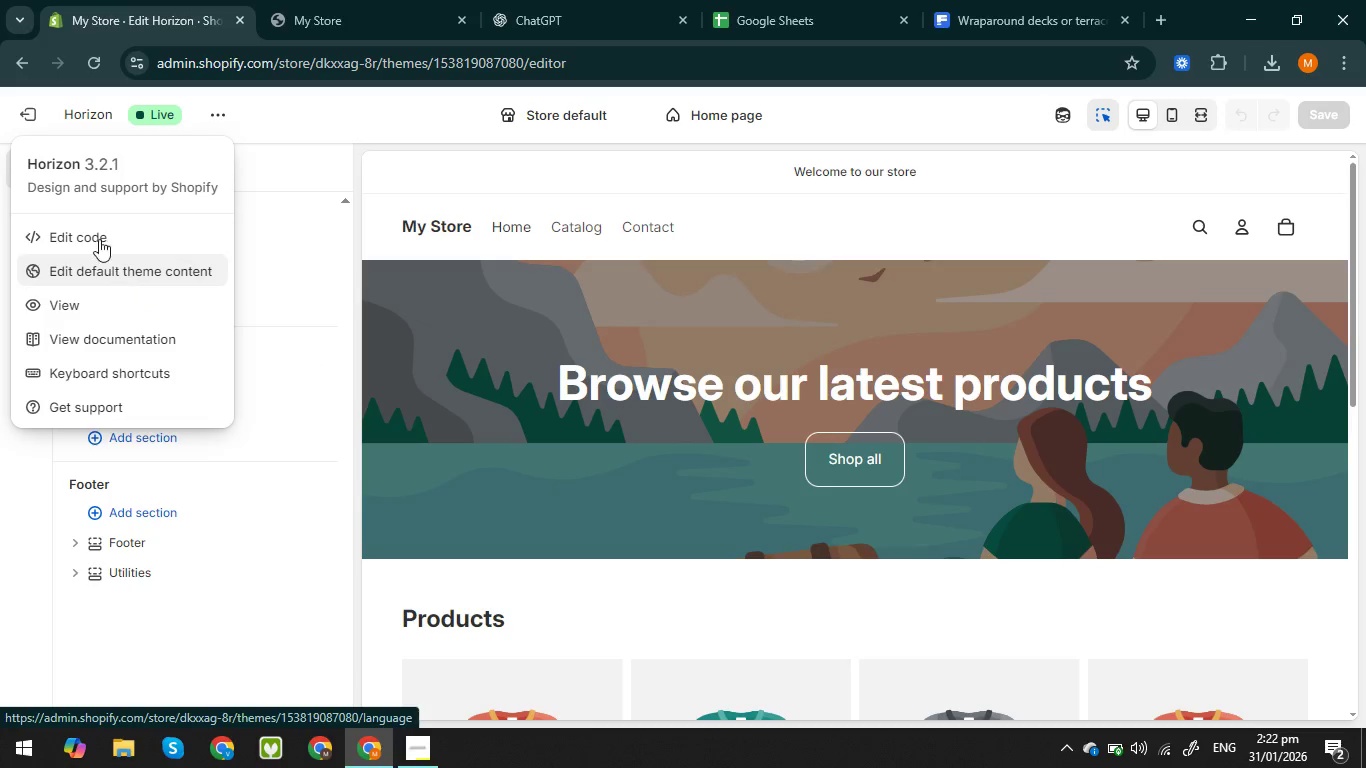 
left_click([25, 109])
 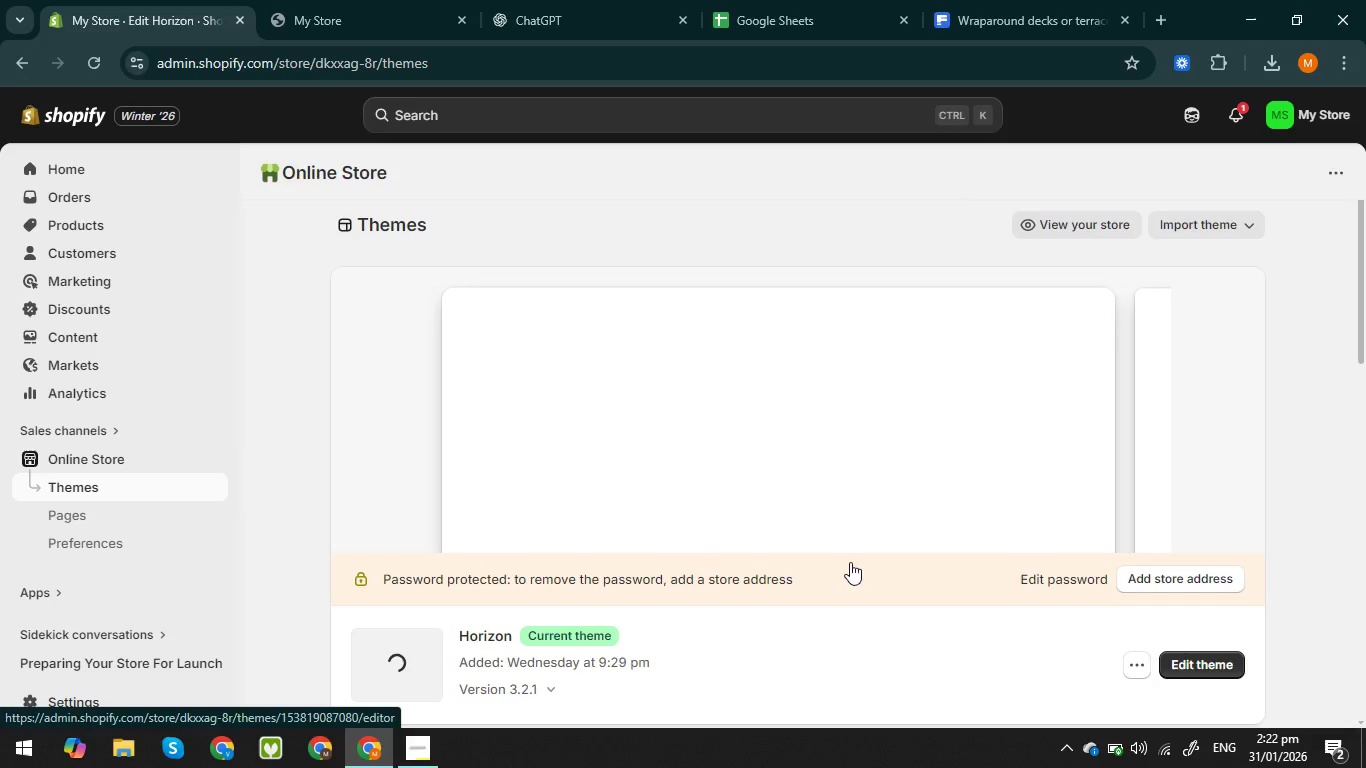 
left_click([429, 750])